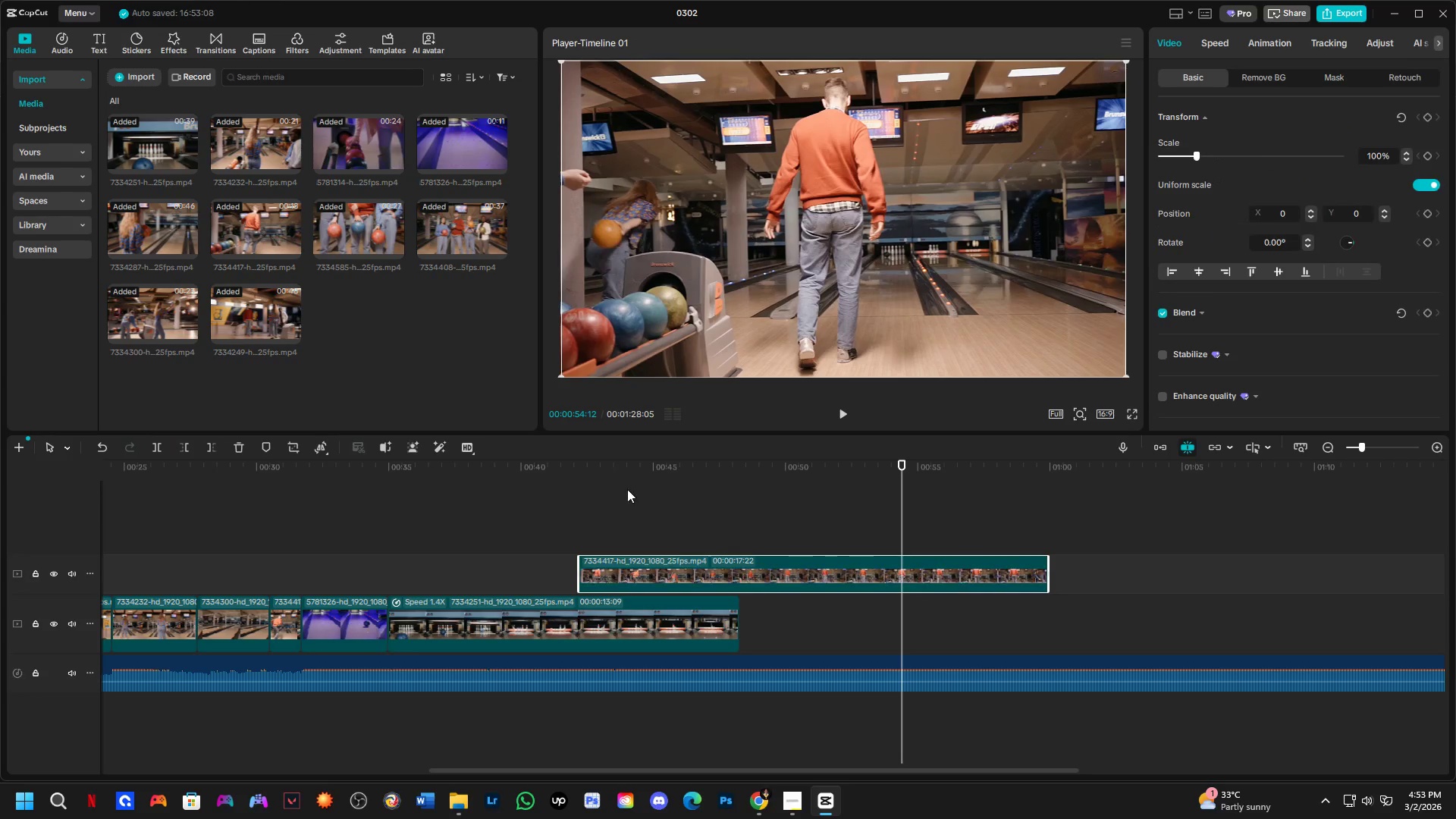 
left_click([639, 479])
 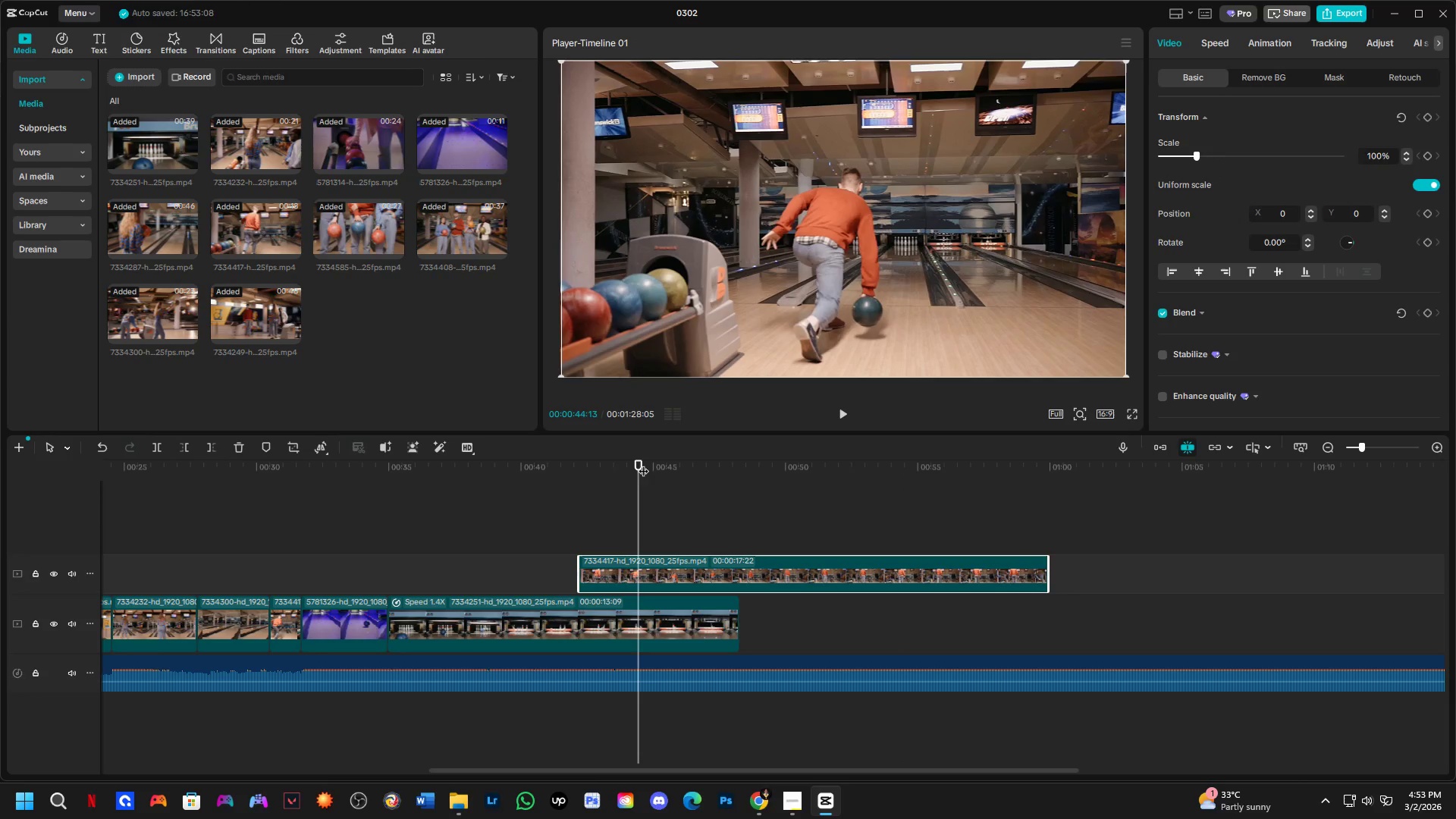 
left_click_drag(start_coordinate=[637, 460], to_coordinate=[911, 506])
 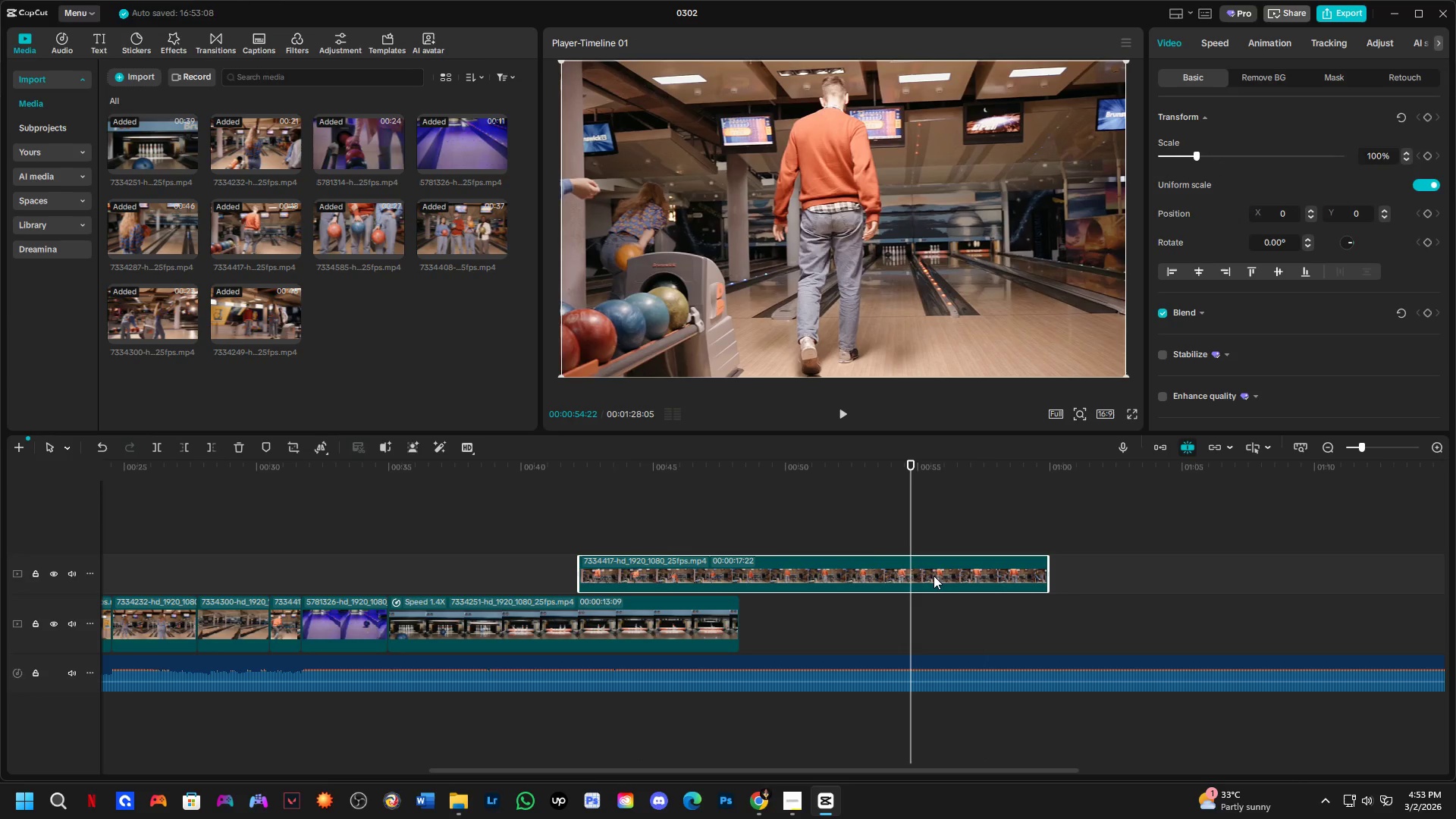 
left_click([934, 576])
 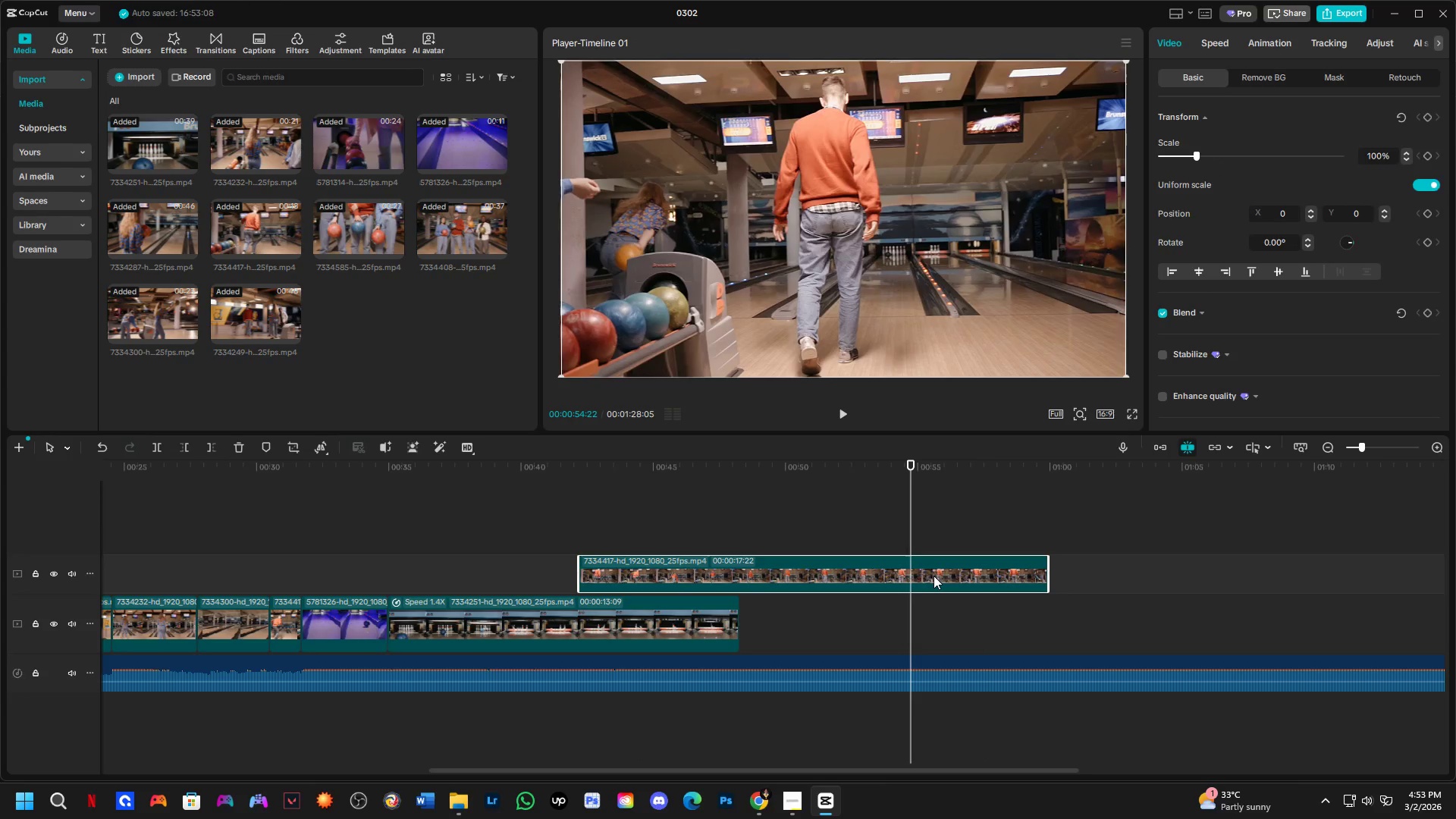 
key(Backspace)
 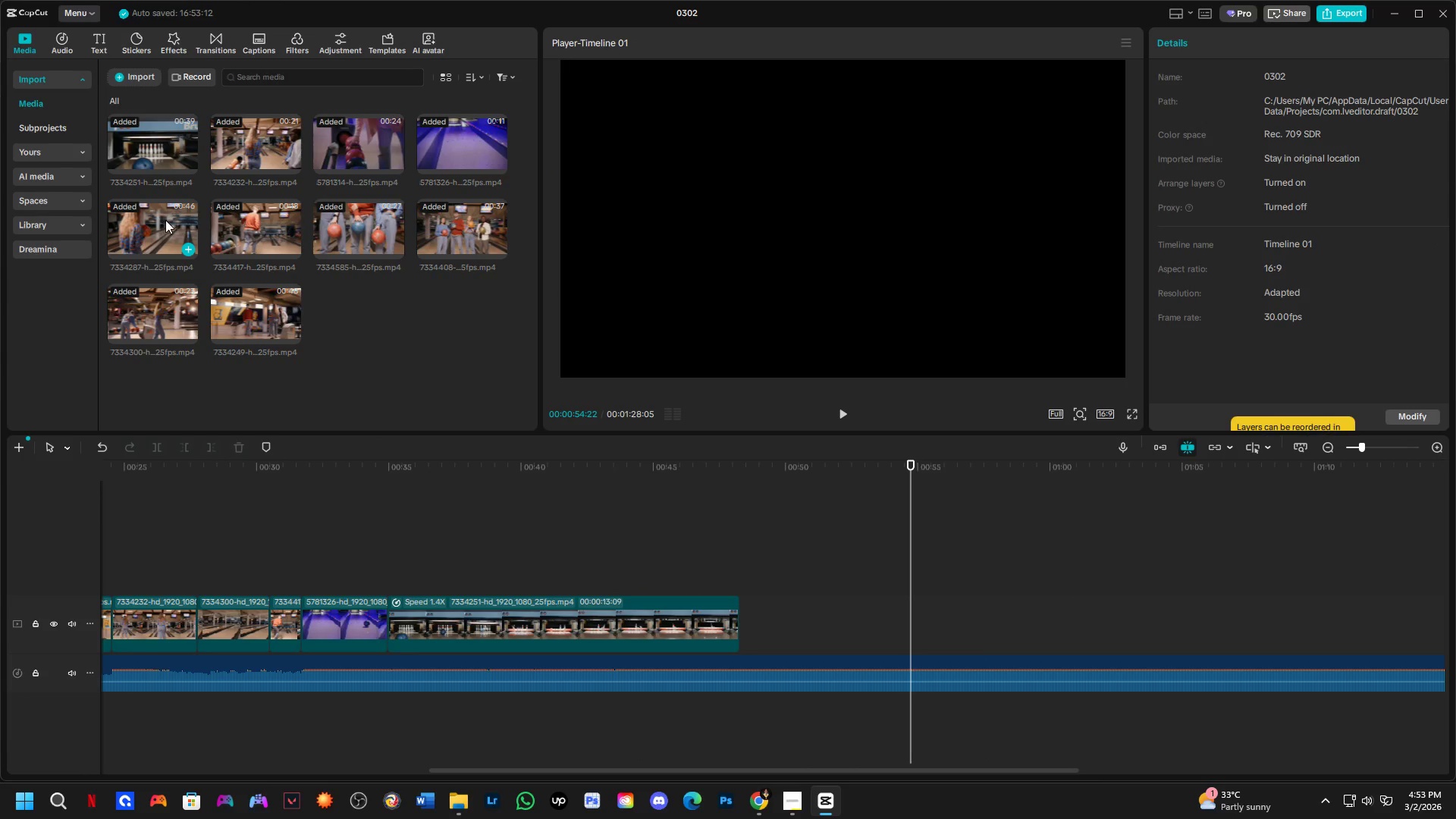 
double_click([166, 219])
 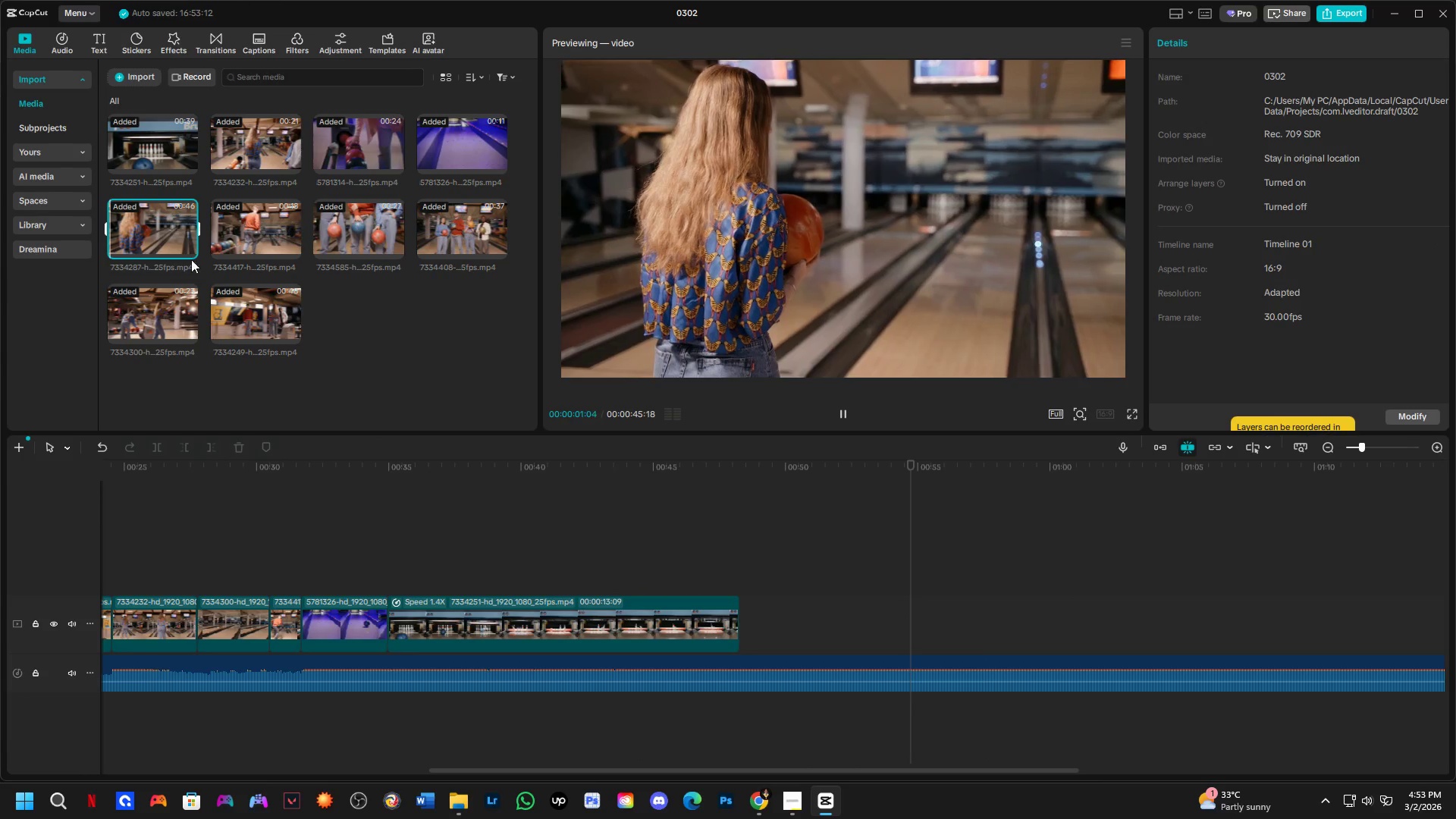 
left_click_drag(start_coordinate=[181, 228], to_coordinate=[575, 516])
 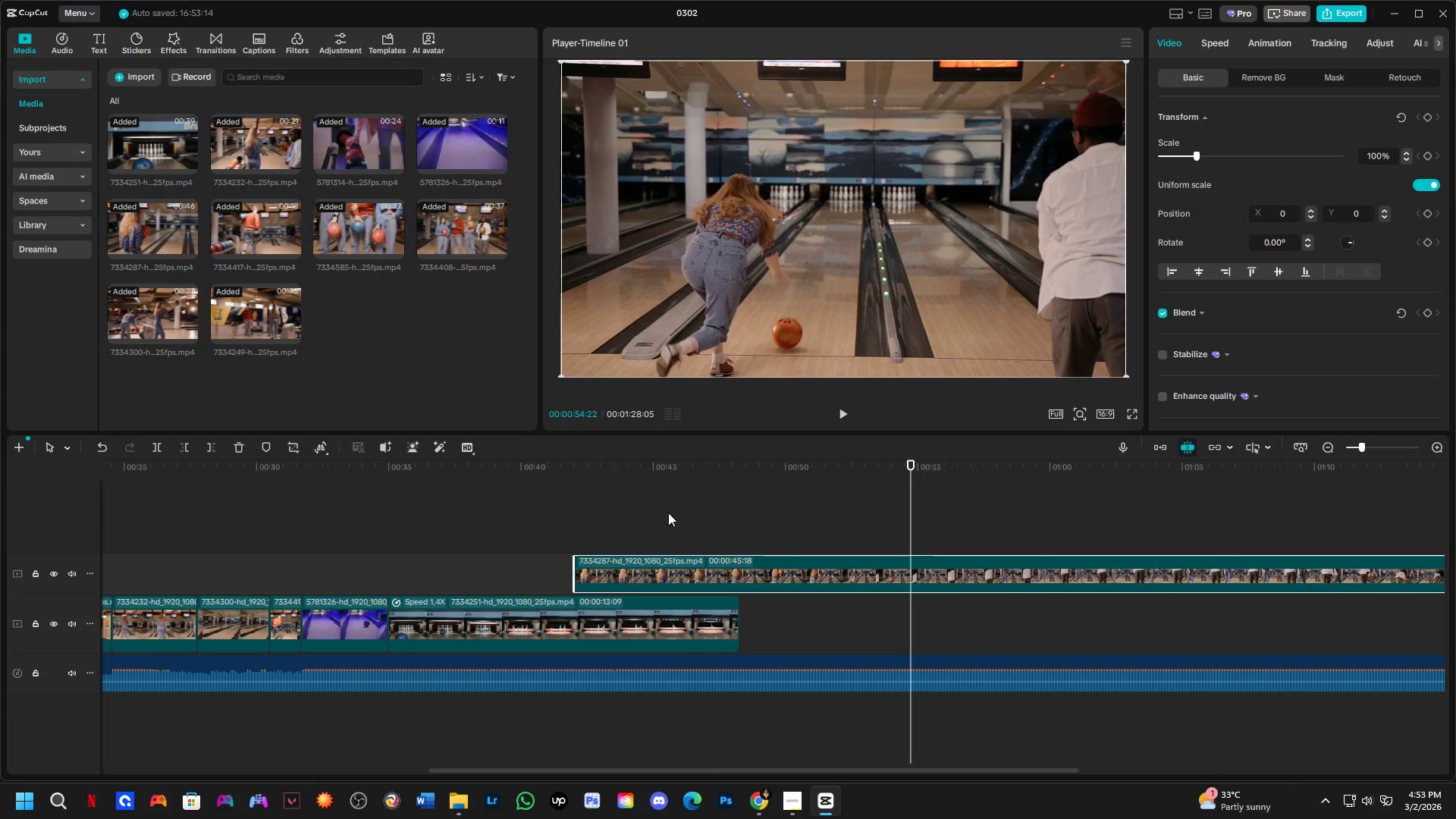 
left_click_drag(start_coordinate=[735, 565], to_coordinate=[411, 570])
 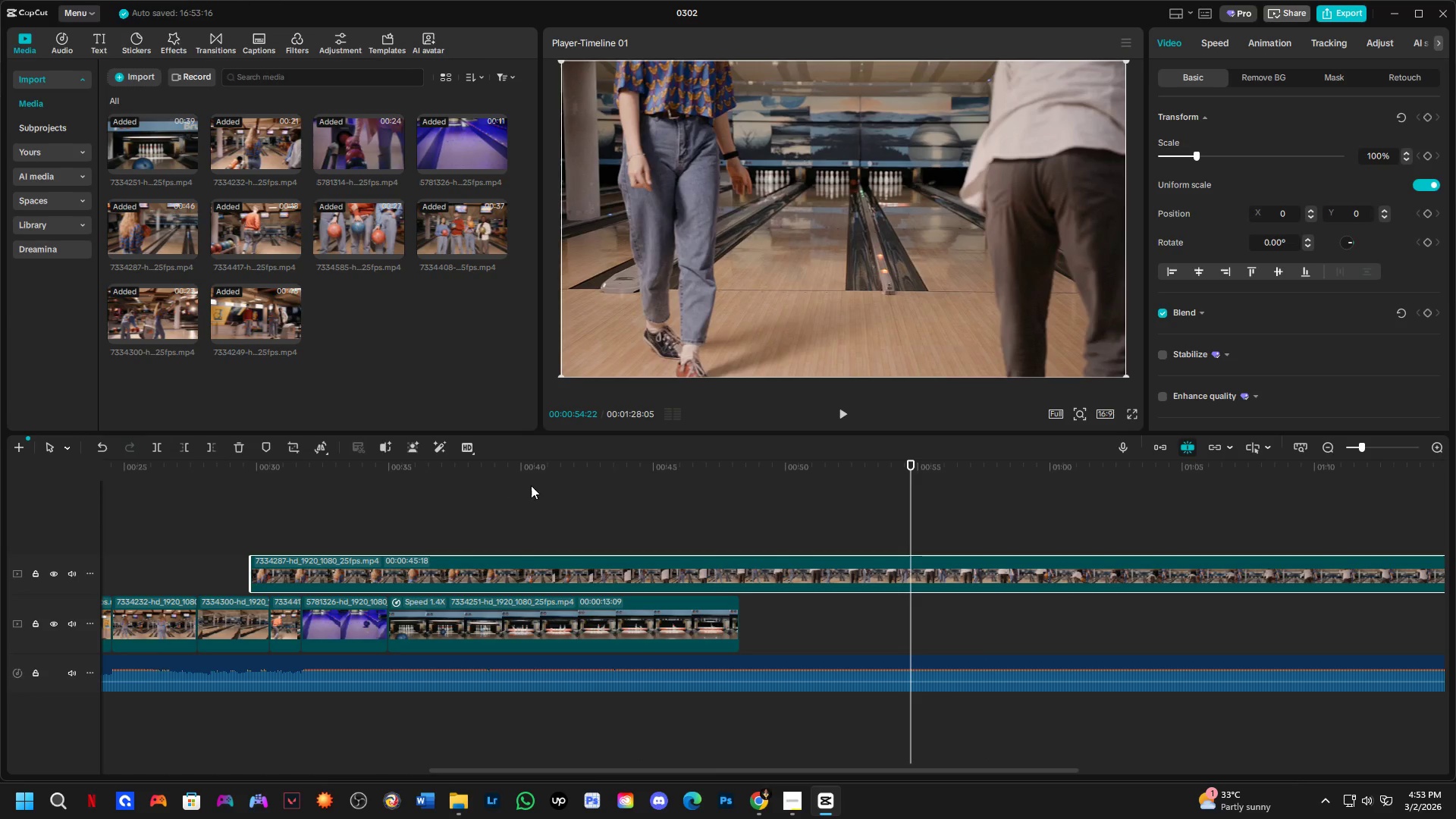 
left_click([546, 476])
 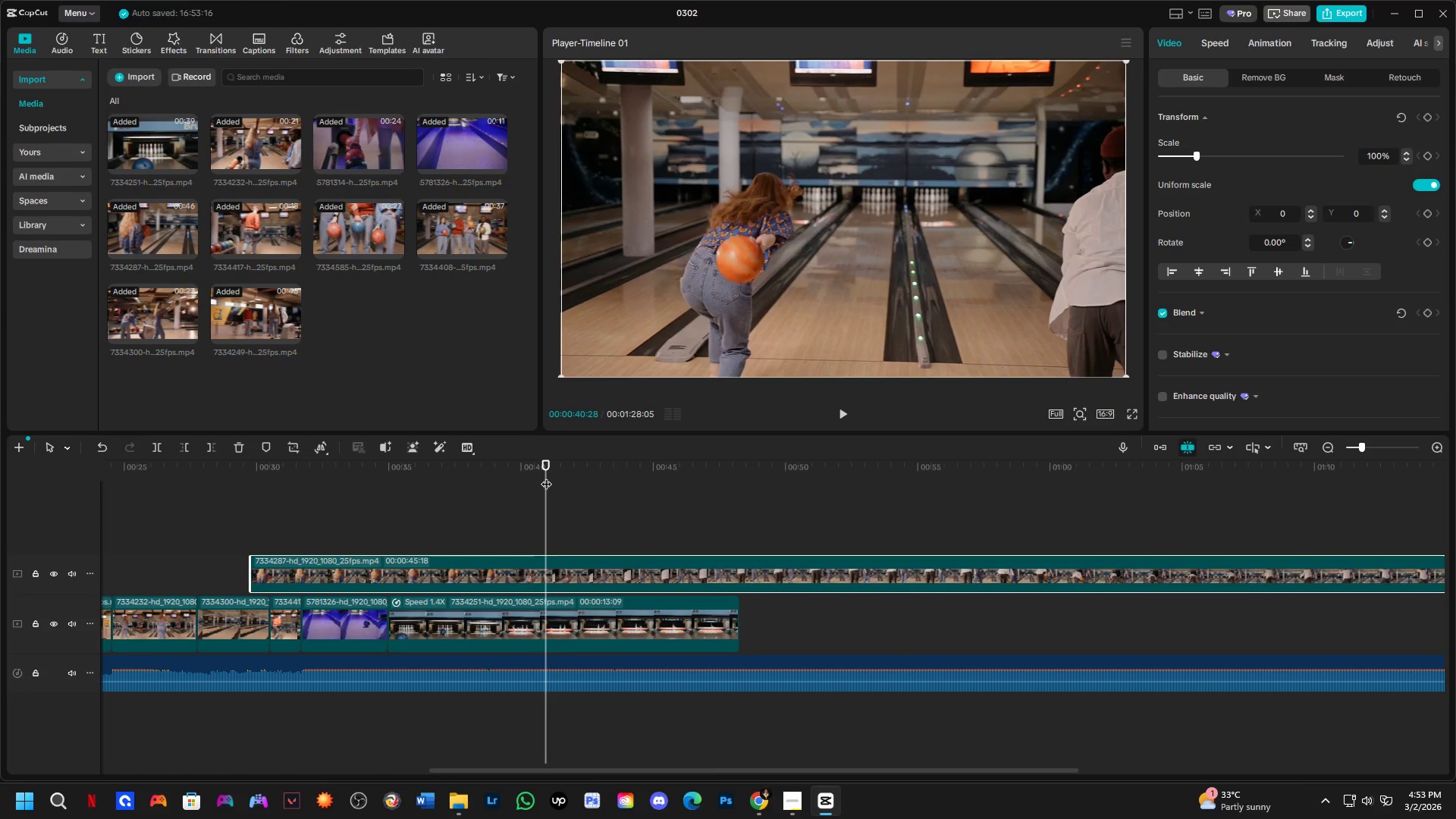 
left_click_drag(start_coordinate=[546, 476], to_coordinate=[1395, 527])
 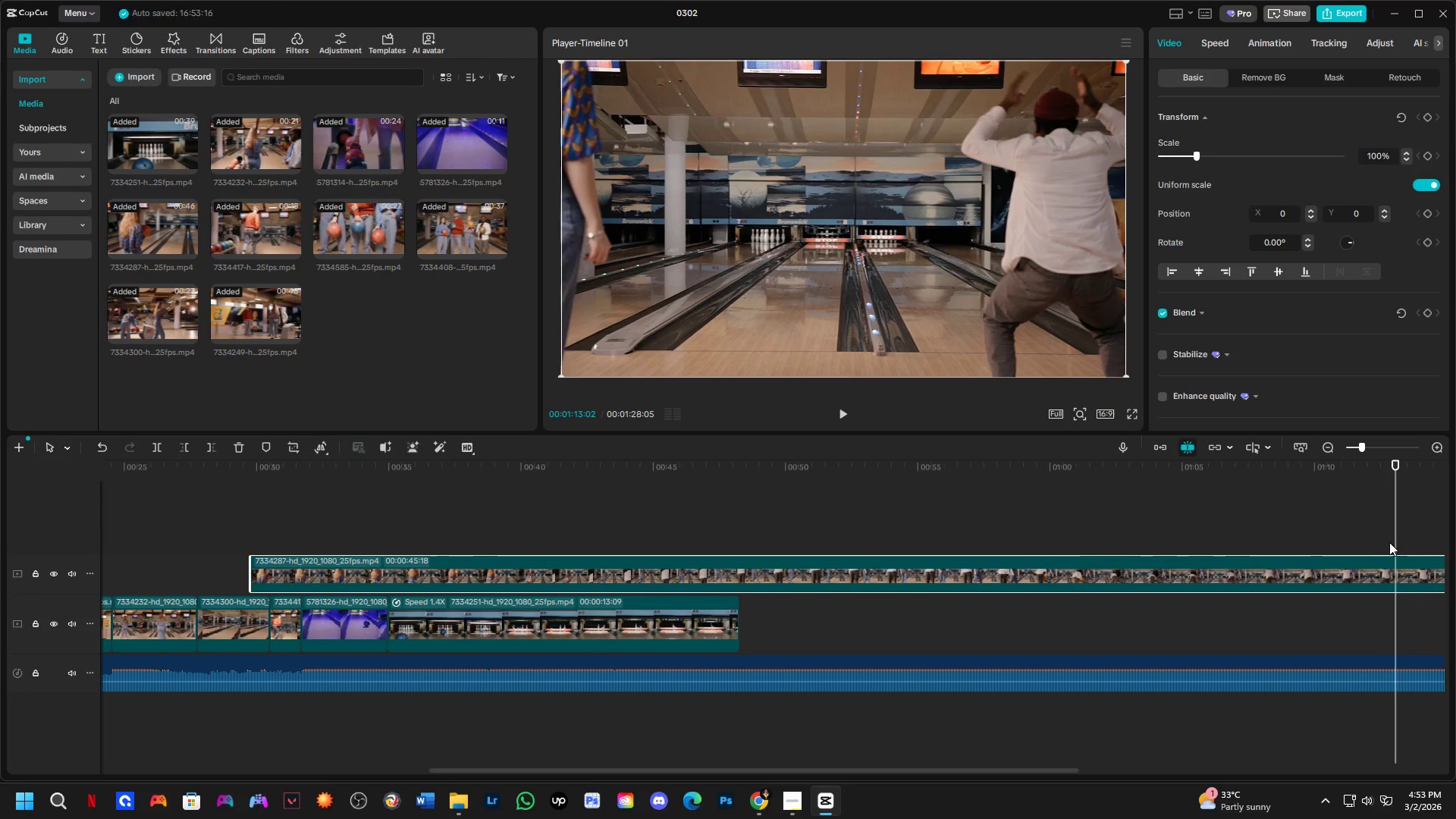 
key(Space)
 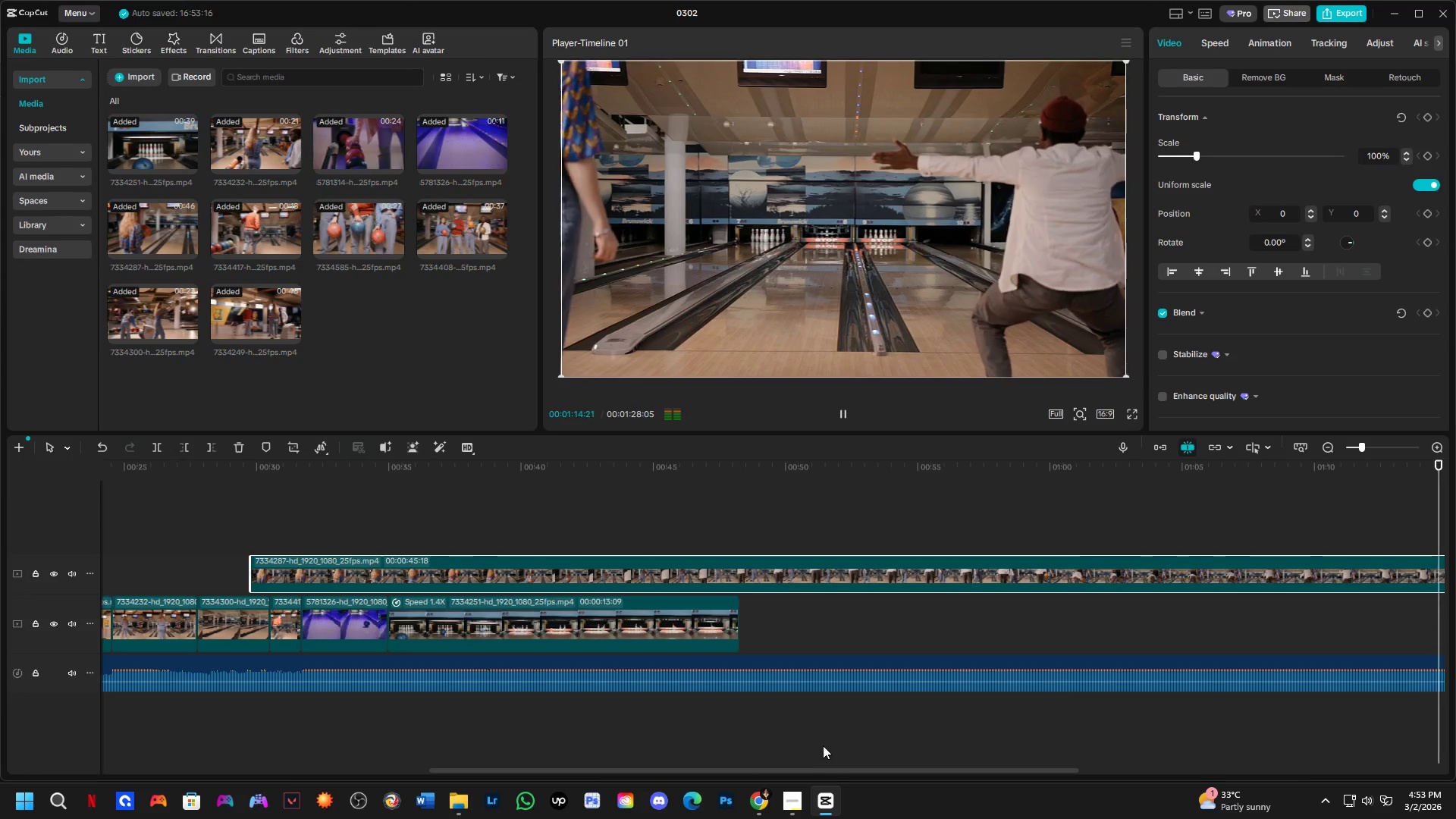 
left_click_drag(start_coordinate=[852, 769], to_coordinate=[884, 769])
 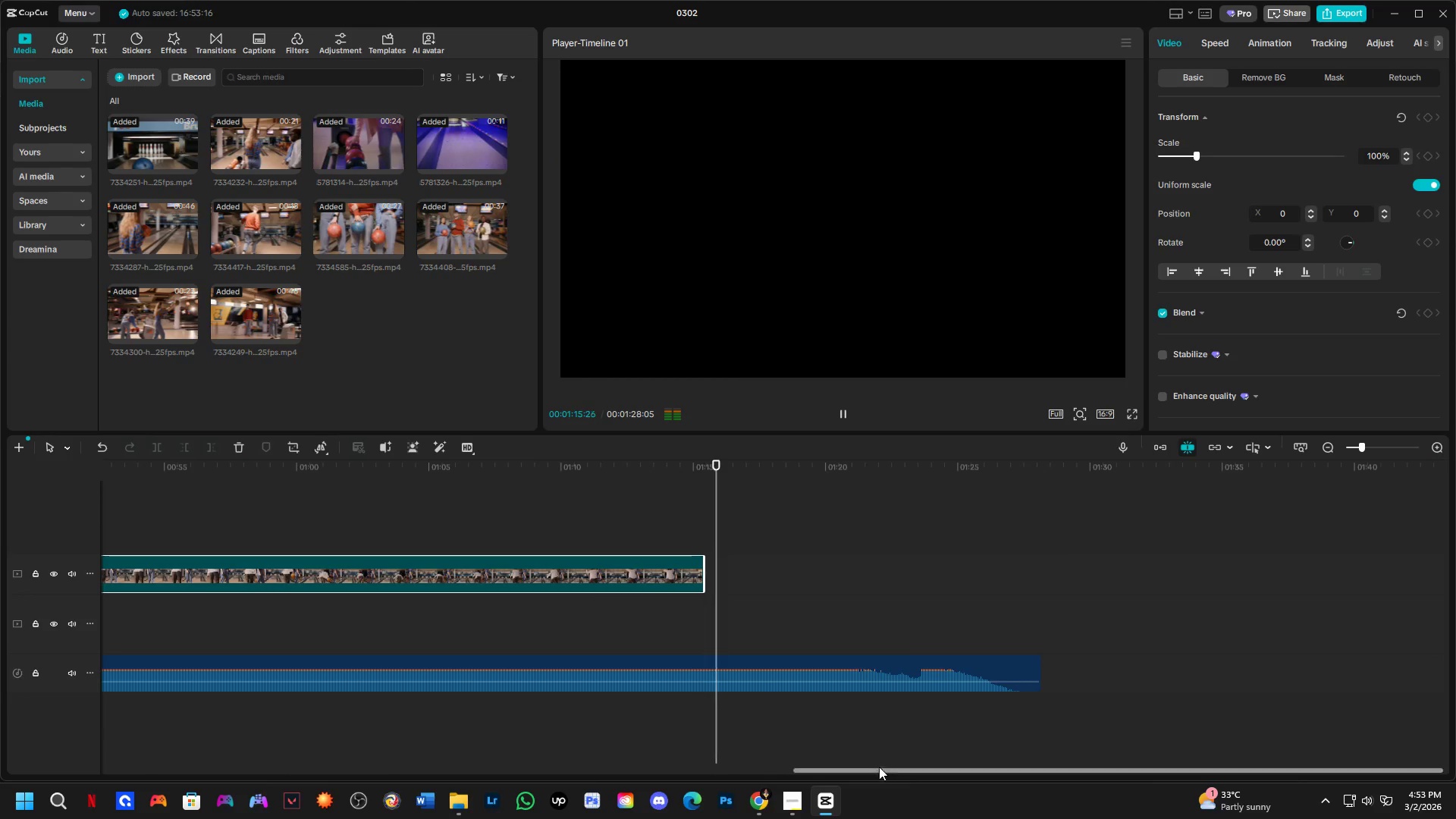 
key(Space)
 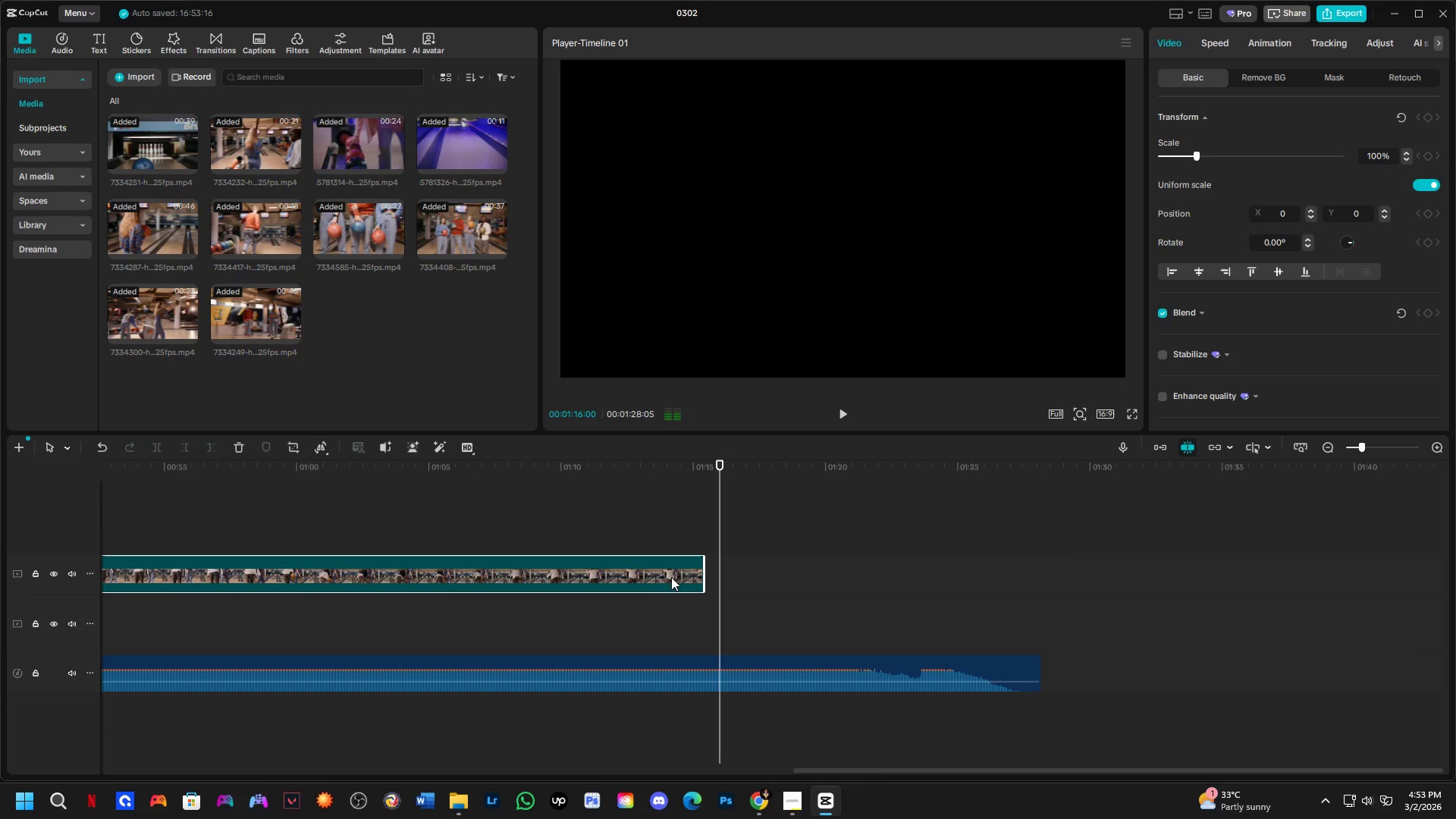 
left_click([670, 571])
 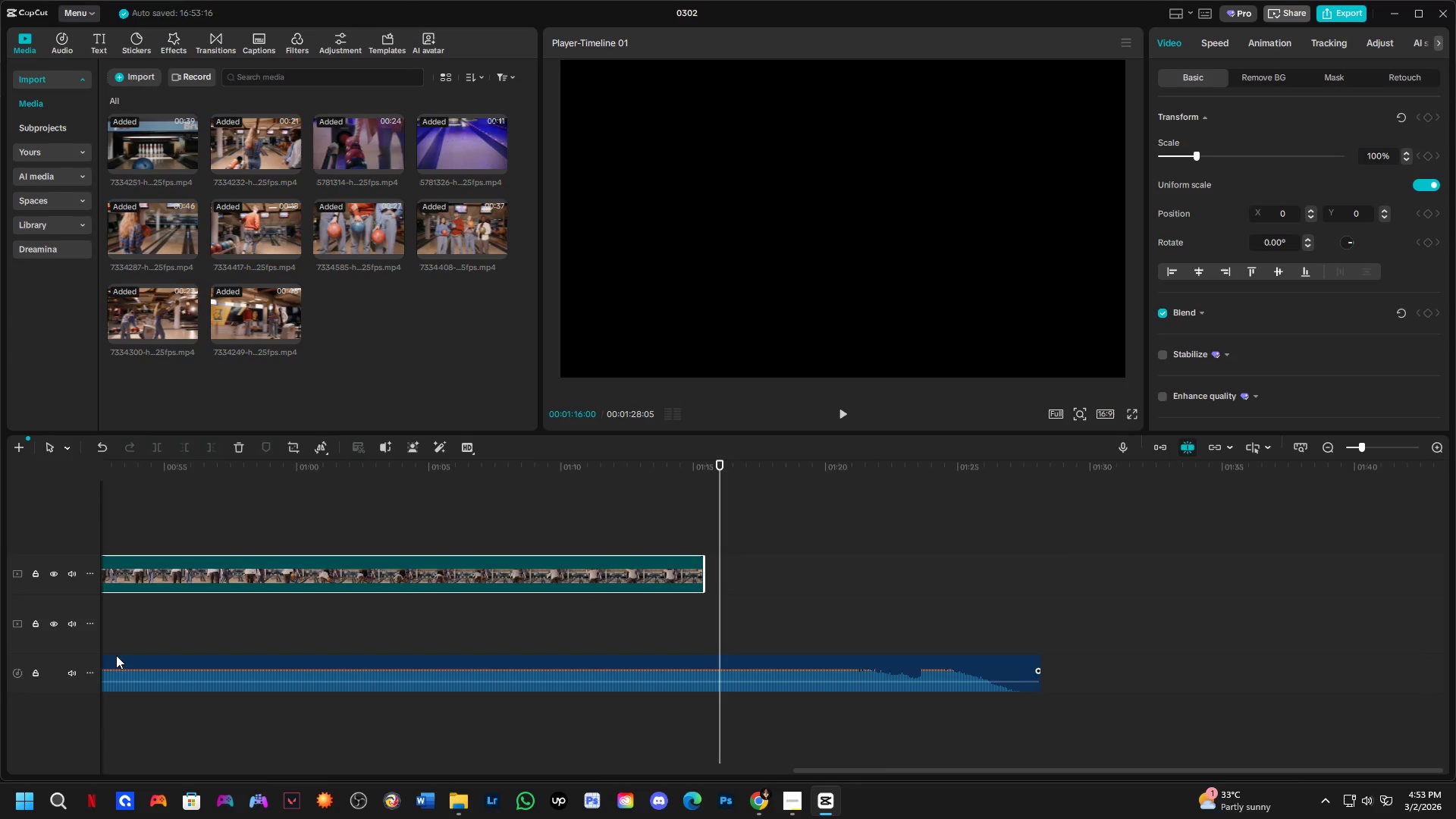 
key(Backspace)
 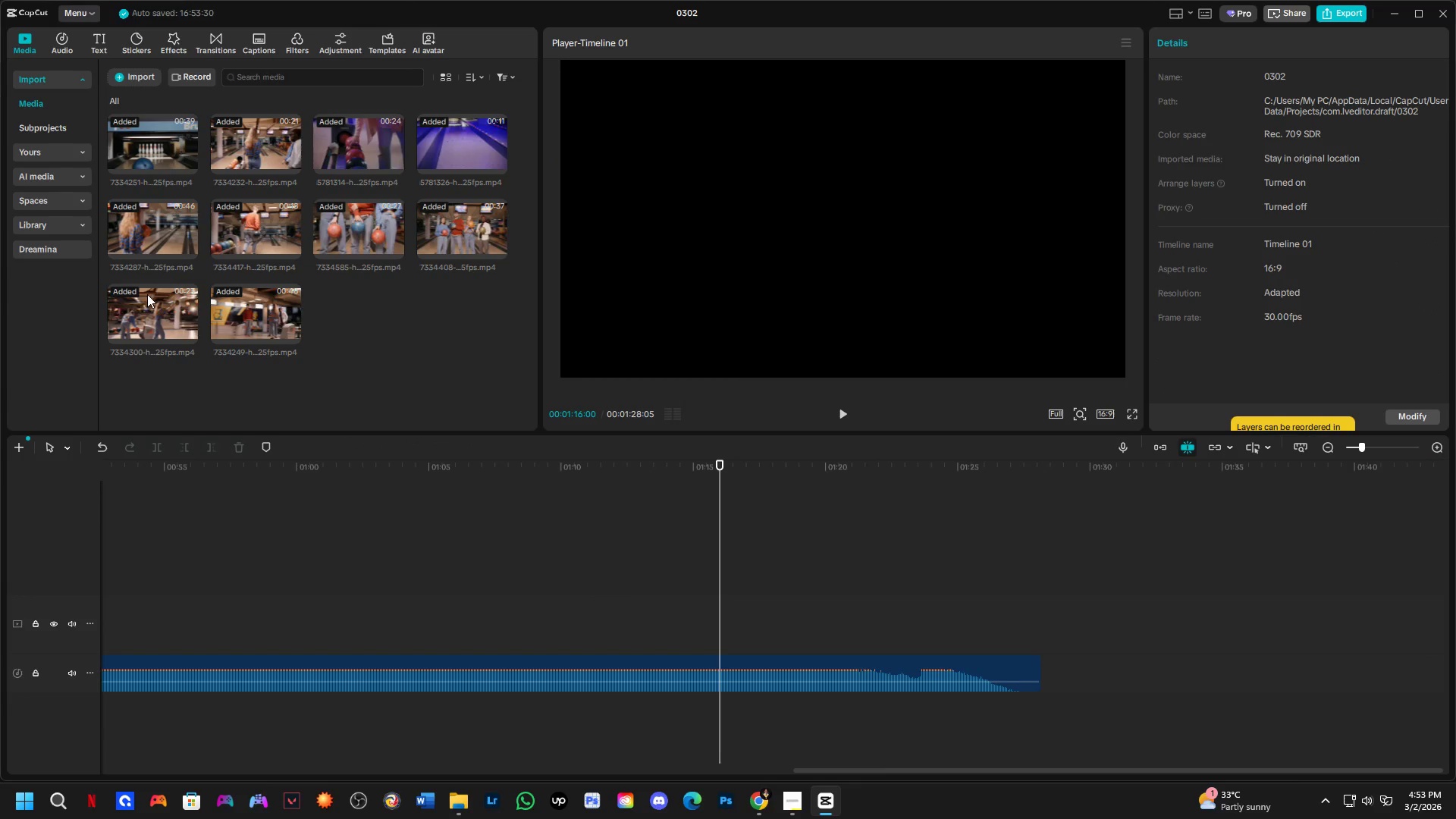 
left_click_drag(start_coordinate=[134, 319], to_coordinate=[248, 502])
 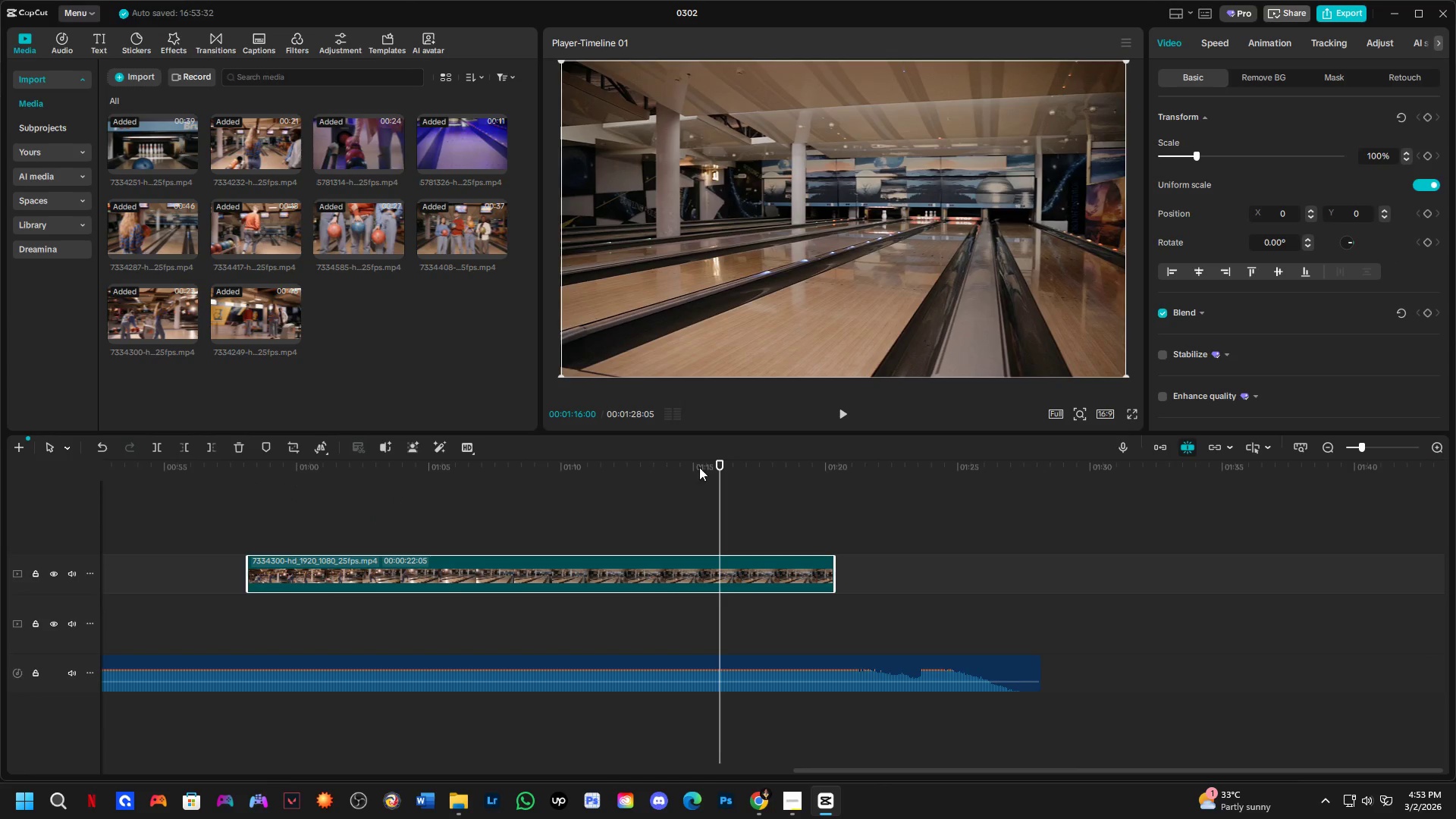 
left_click_drag(start_coordinate=[712, 466], to_coordinate=[746, 497])
 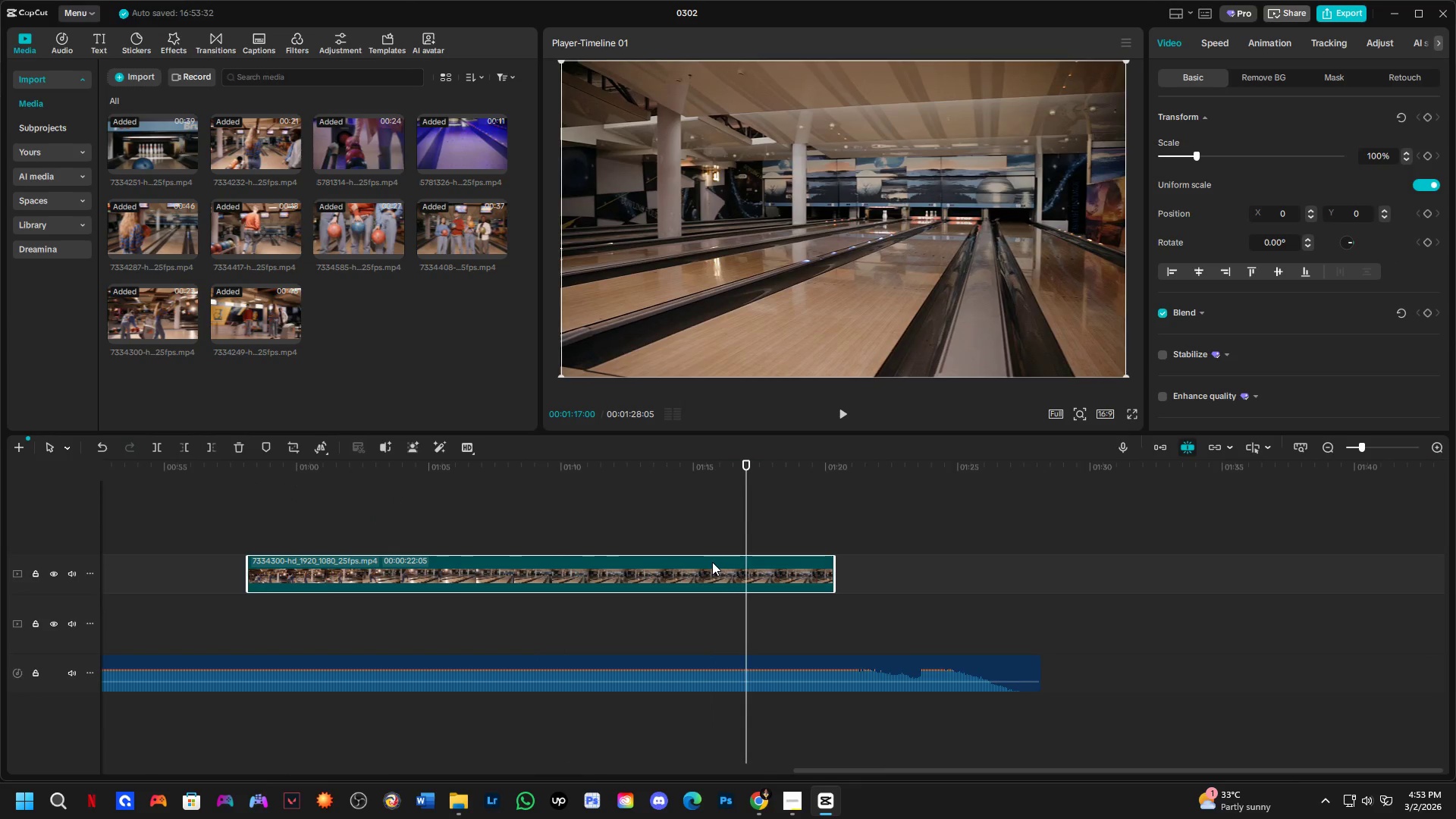 
left_click([712, 566])
 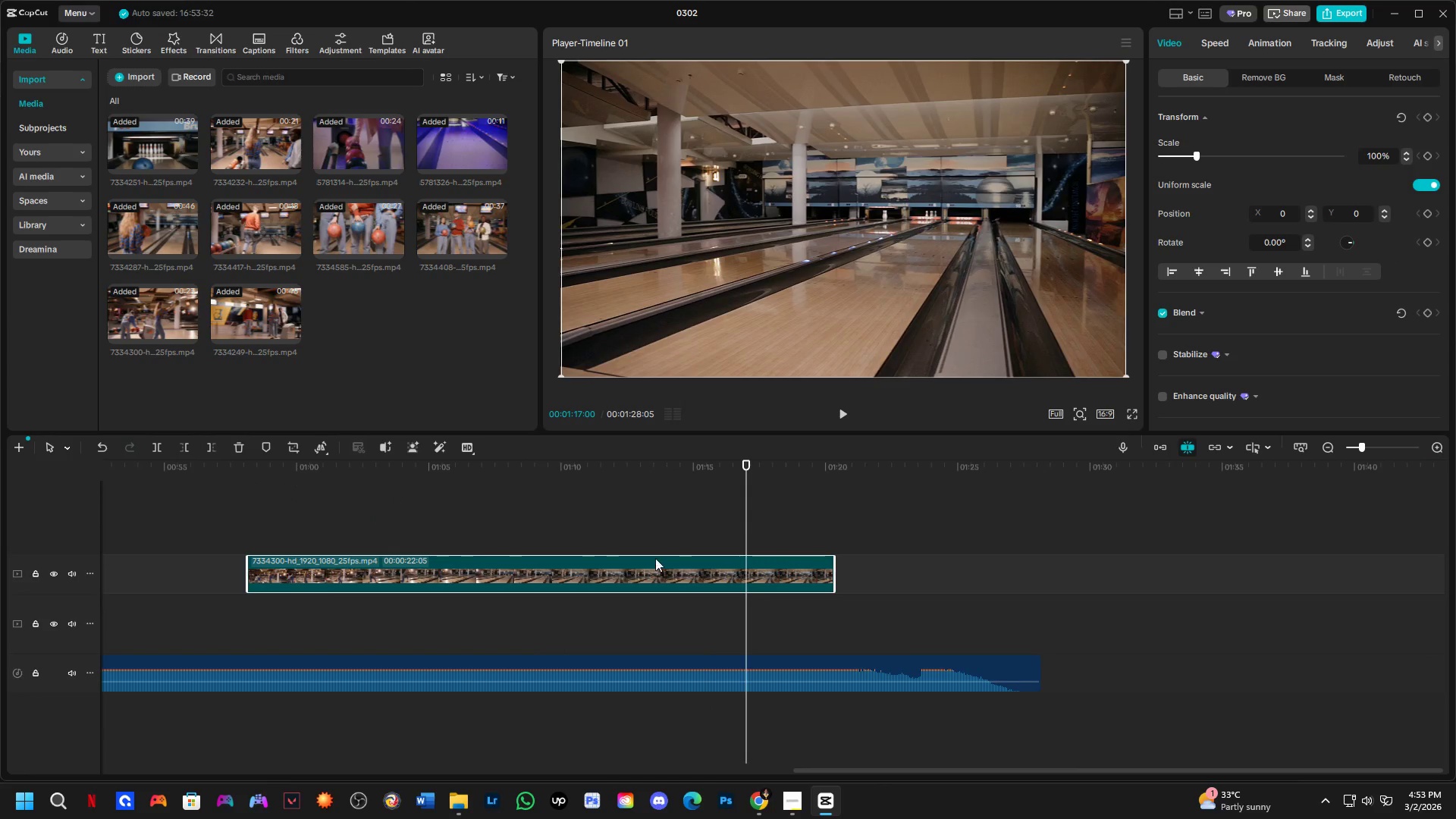 
key(Backspace)
 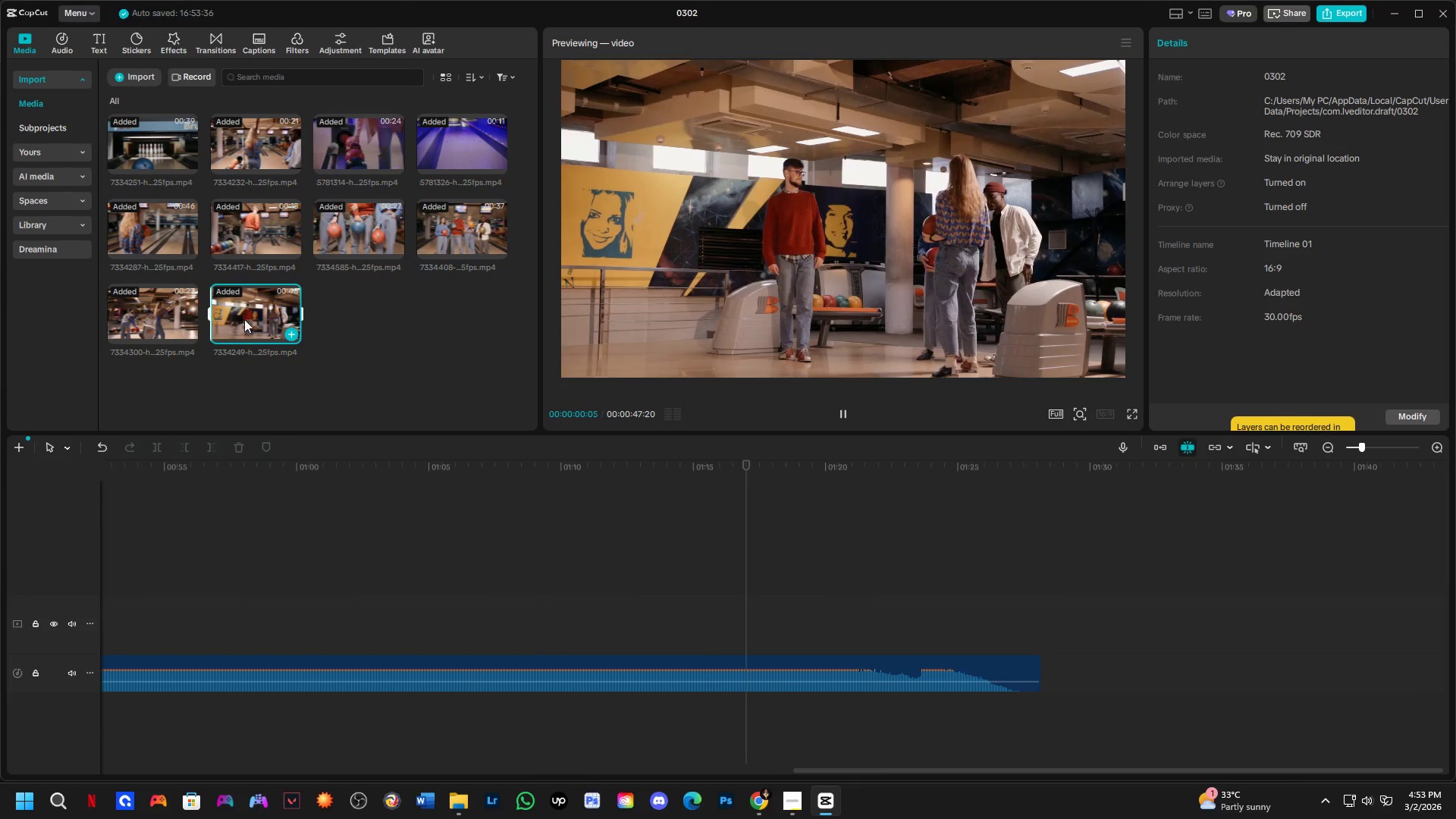 
left_click_drag(start_coordinate=[246, 323], to_coordinate=[271, 539])
 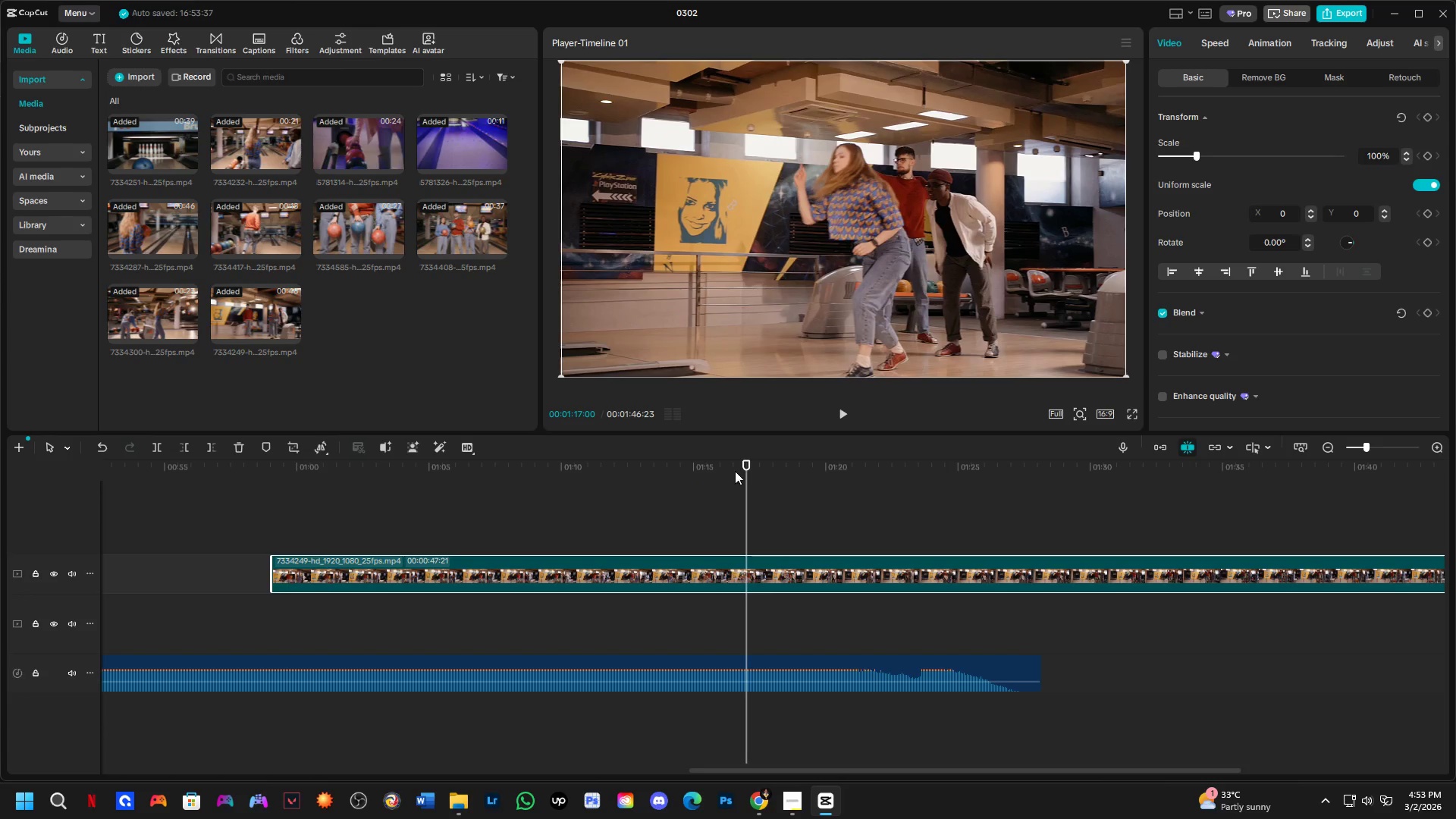 
left_click_drag(start_coordinate=[749, 460], to_coordinate=[1405, 505])
 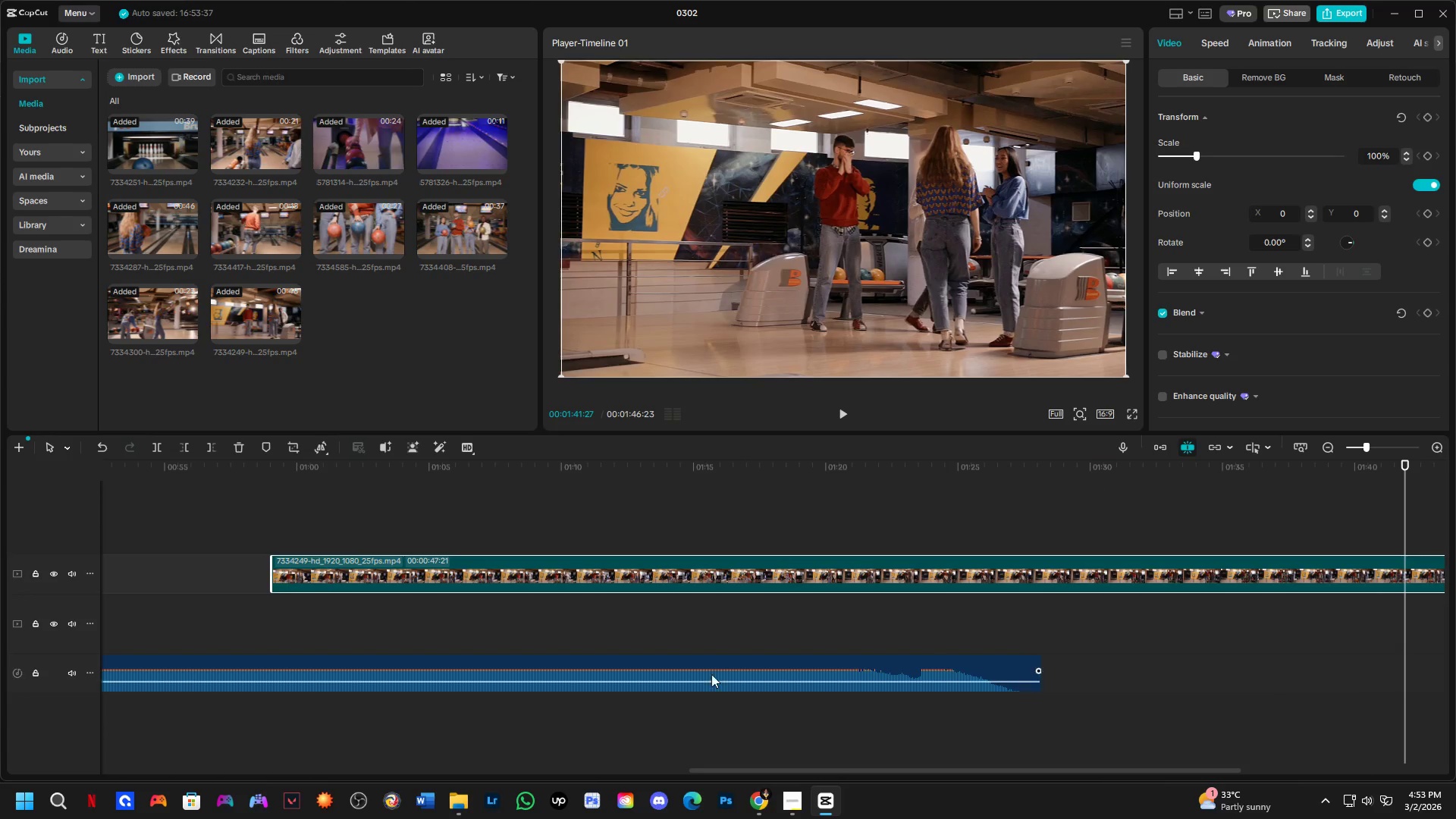 
hold_key(key=ControlLeft, duration=0.55)
 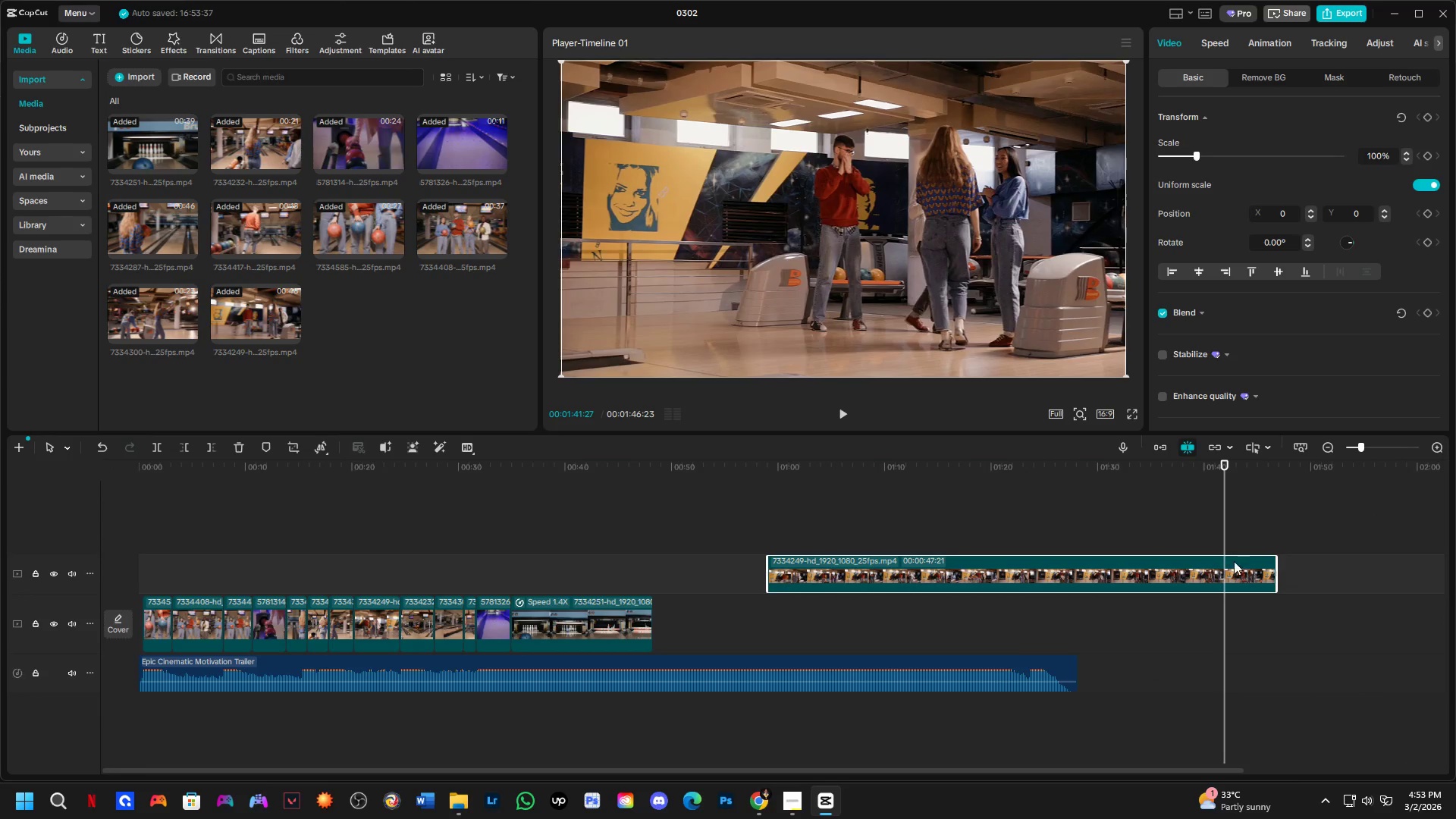 
hold_key(key=ControlLeft, duration=18.72)
 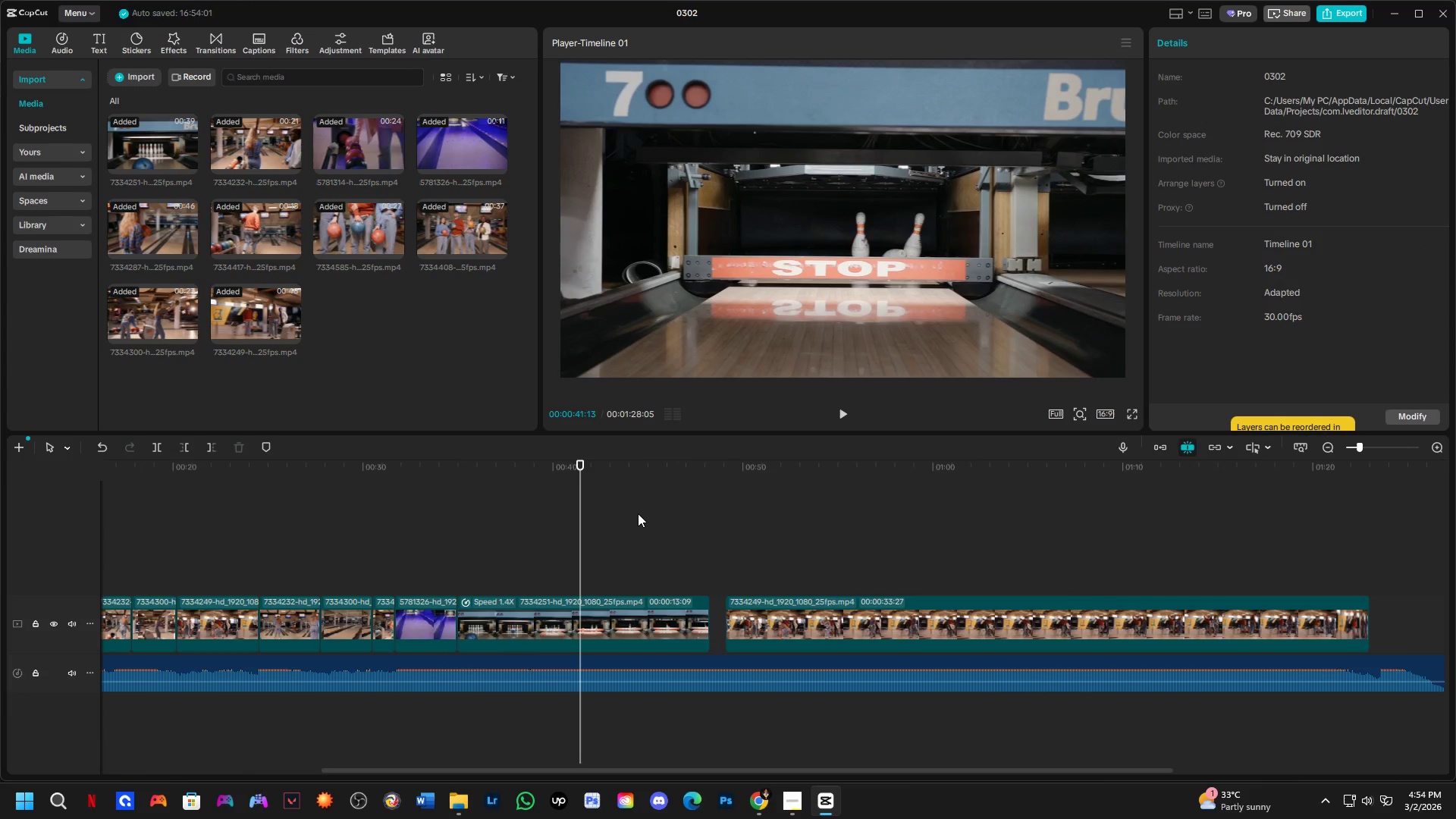 
scroll: coordinate [704, 570], scroll_direction: down, amount: 8.0
 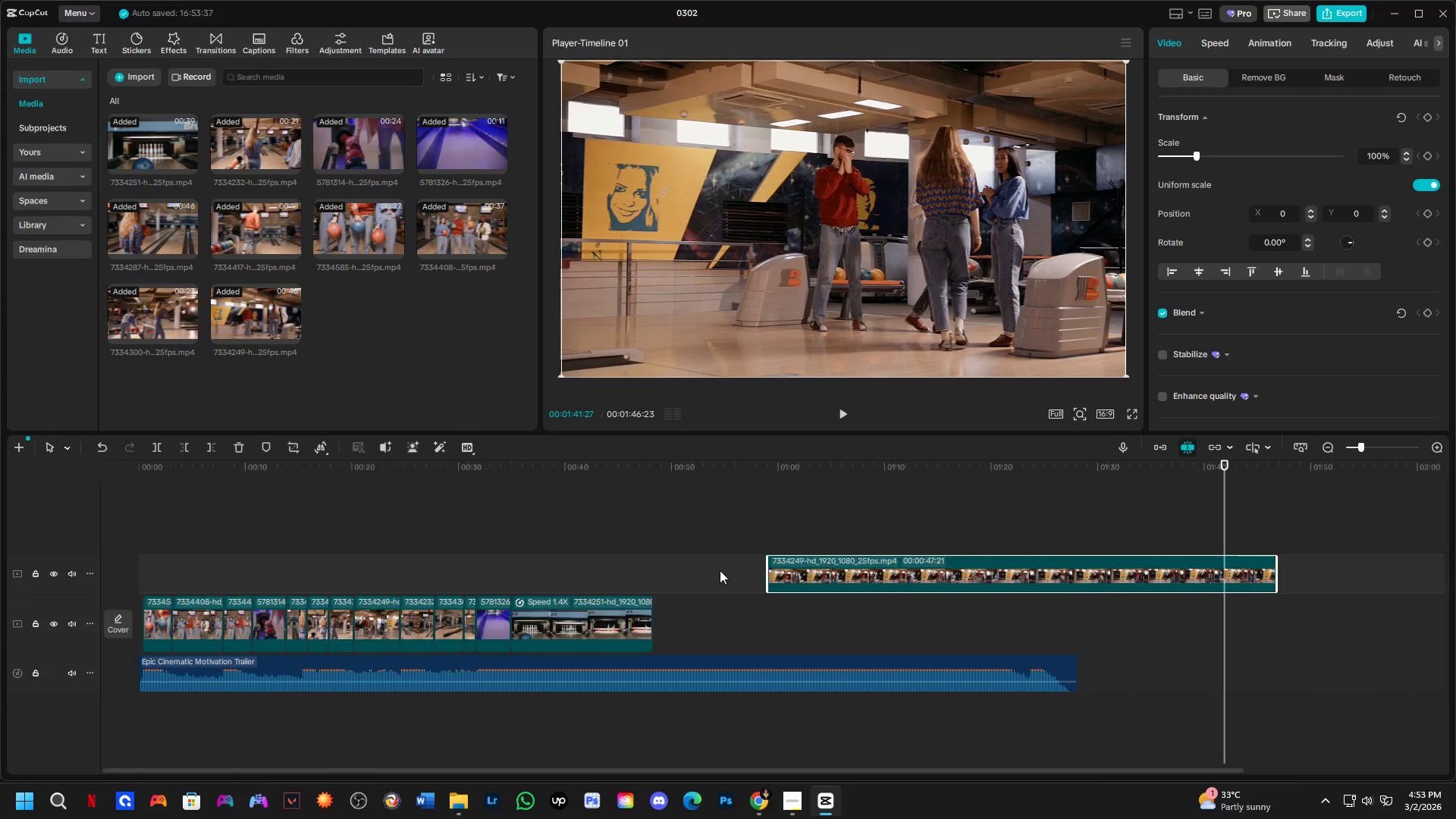 
left_click_drag(start_coordinate=[1227, 470], to_coordinate=[1065, 501])
 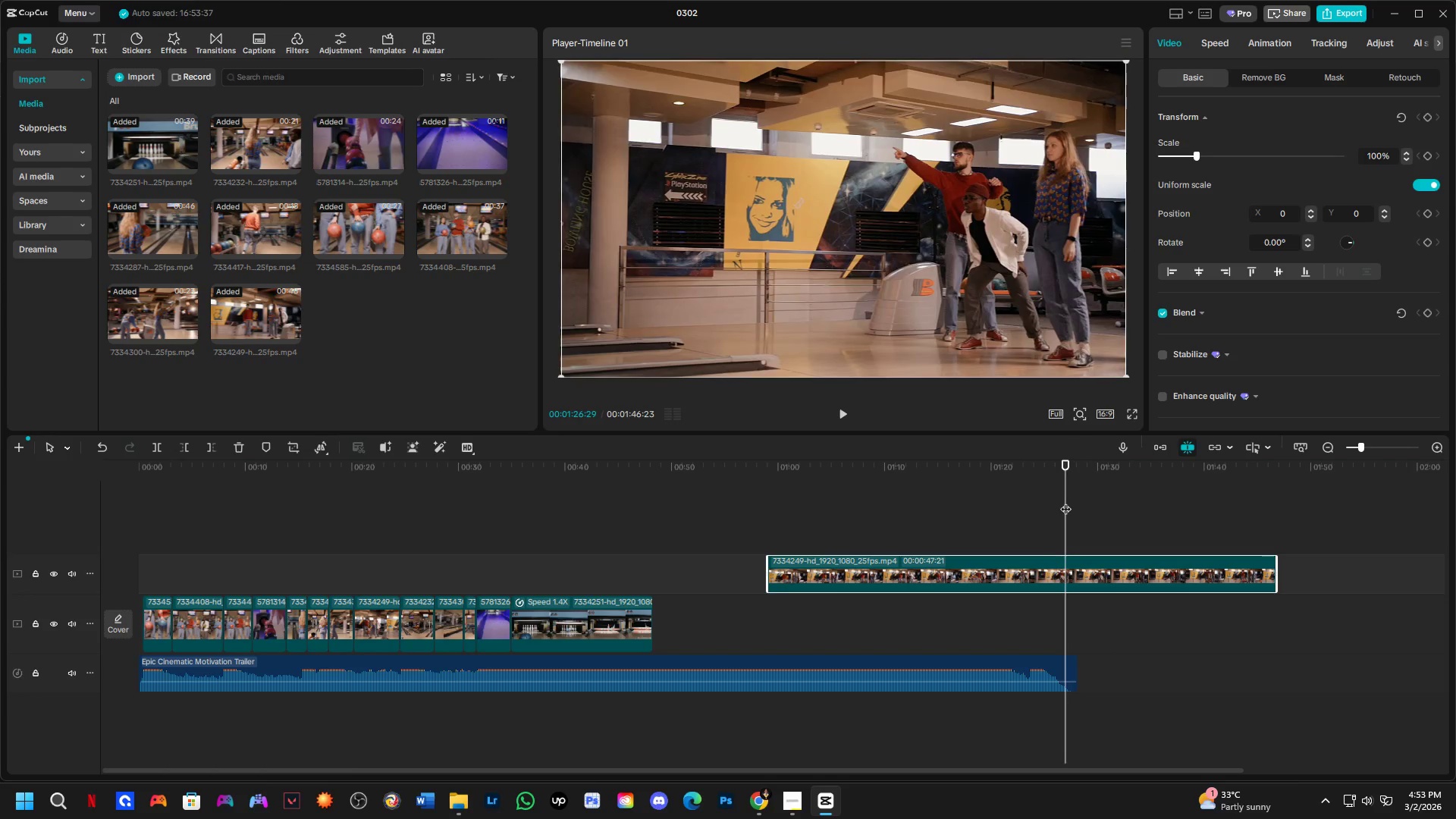 
key(Space)
 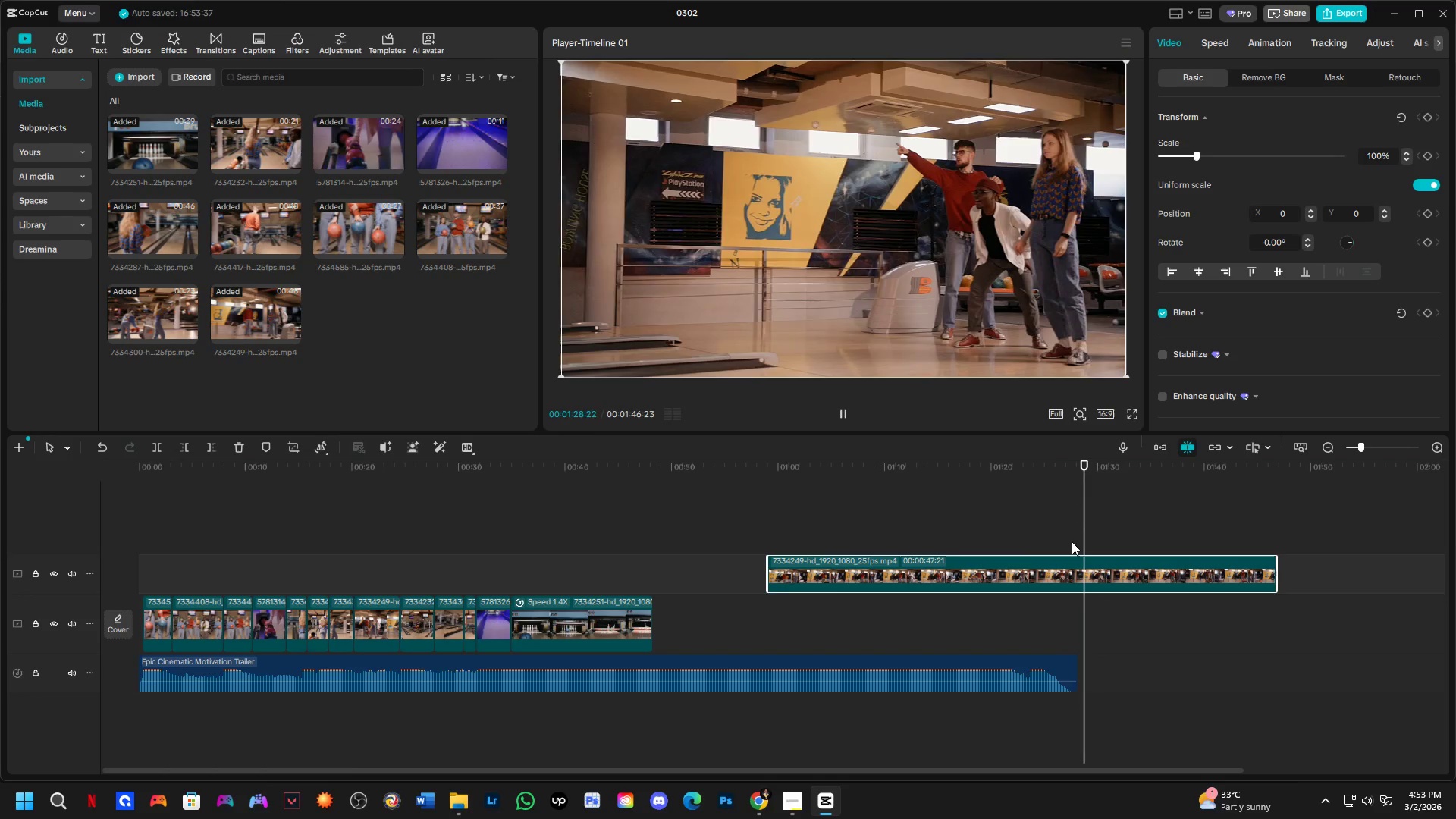 
left_click_drag(start_coordinate=[1091, 466], to_coordinate=[993, 499])
 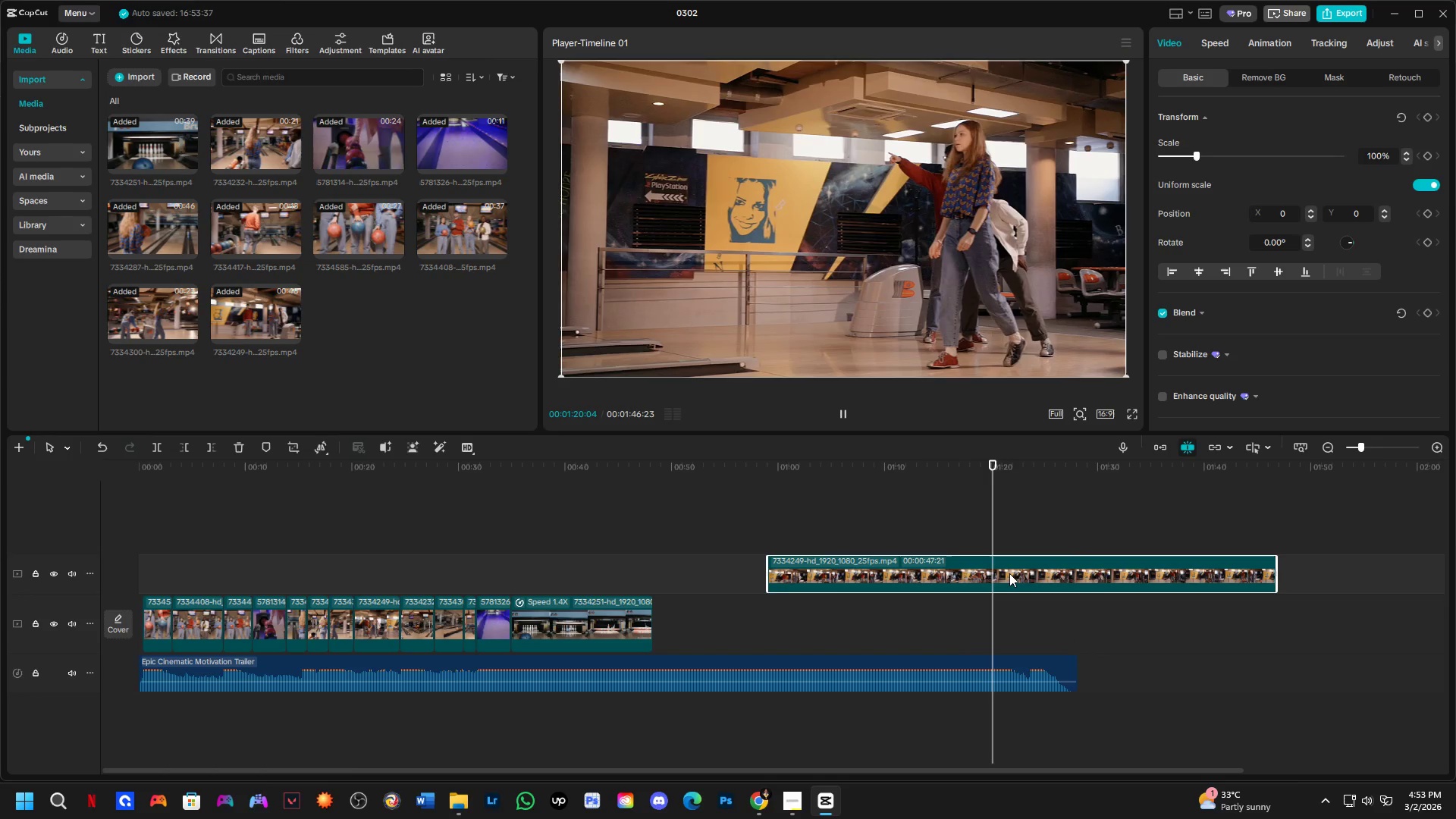 
left_click([1009, 573])
 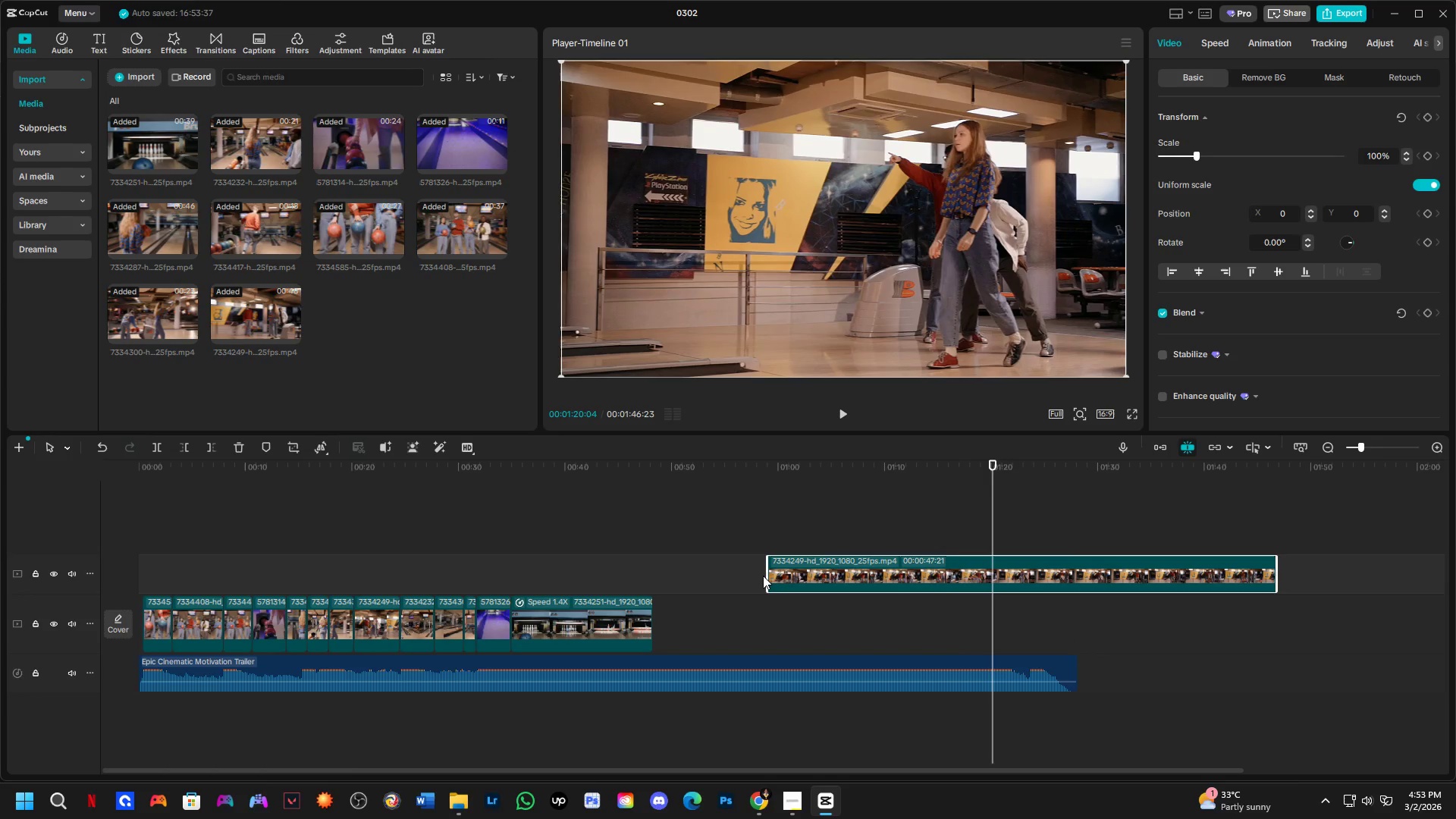 
left_click_drag(start_coordinate=[769, 582], to_coordinate=[846, 611])
 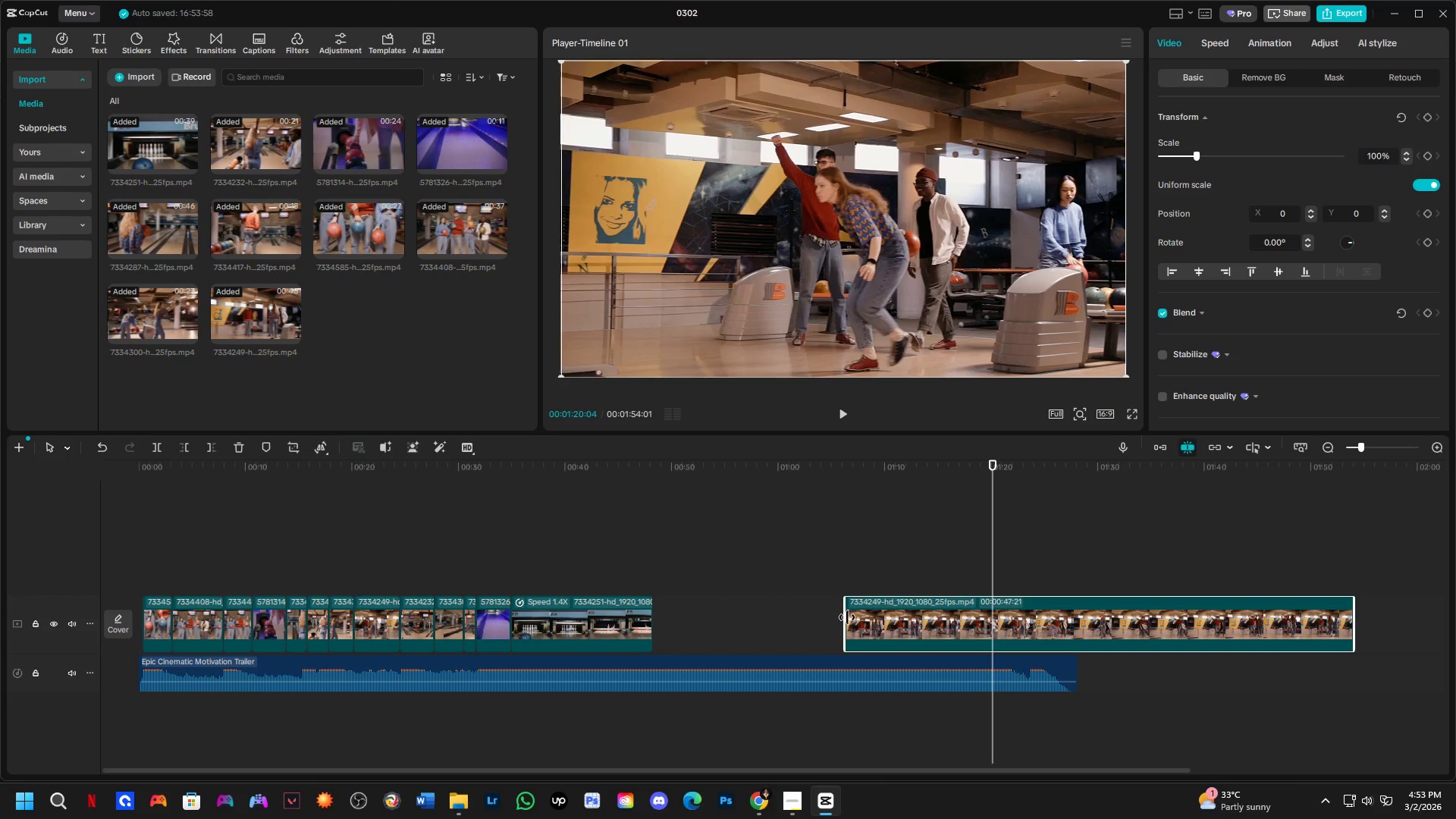 
left_click_drag(start_coordinate=[847, 617], to_coordinate=[993, 642])
 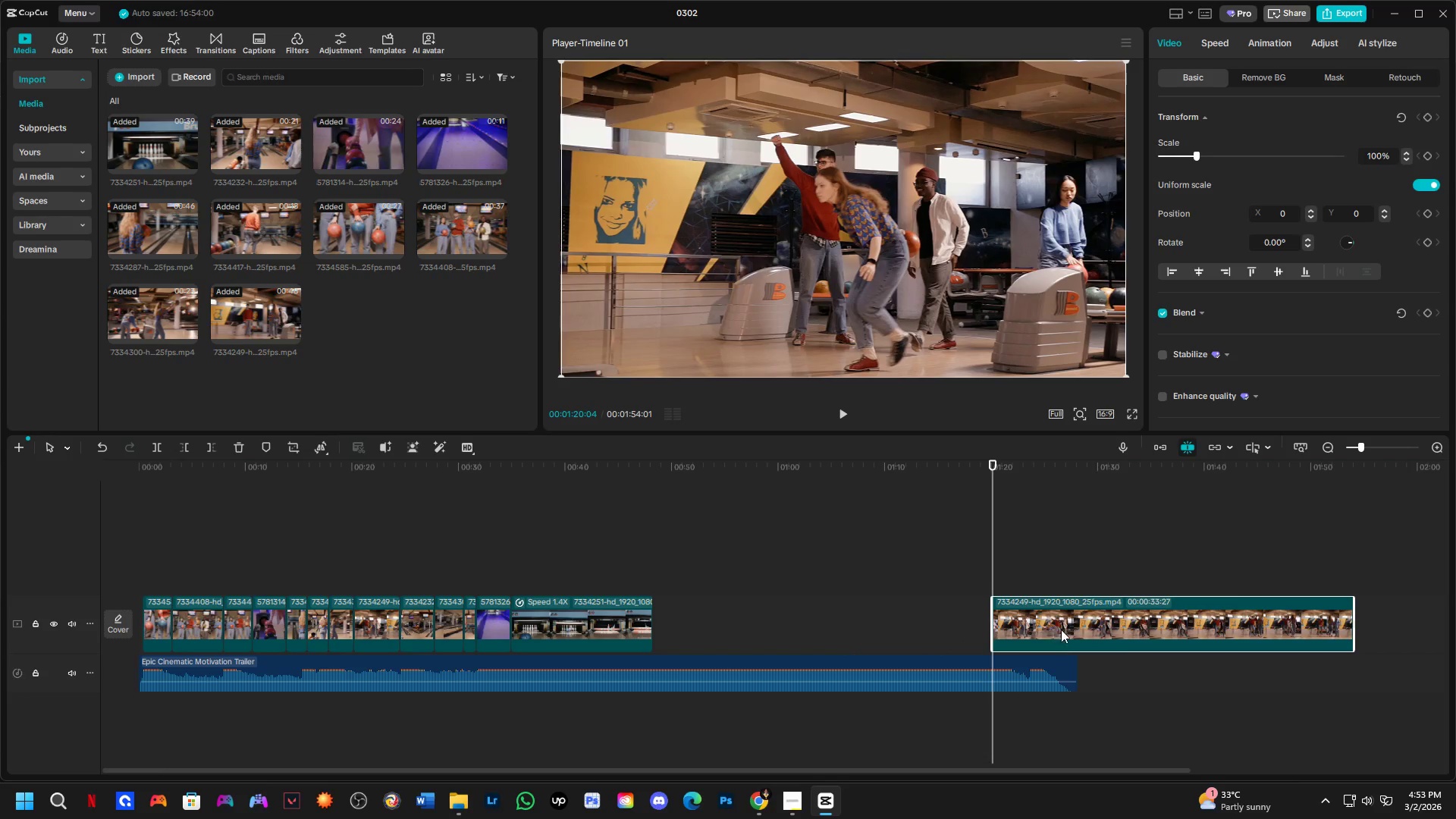 
left_click_drag(start_coordinate=[1062, 629], to_coordinate=[732, 629])
 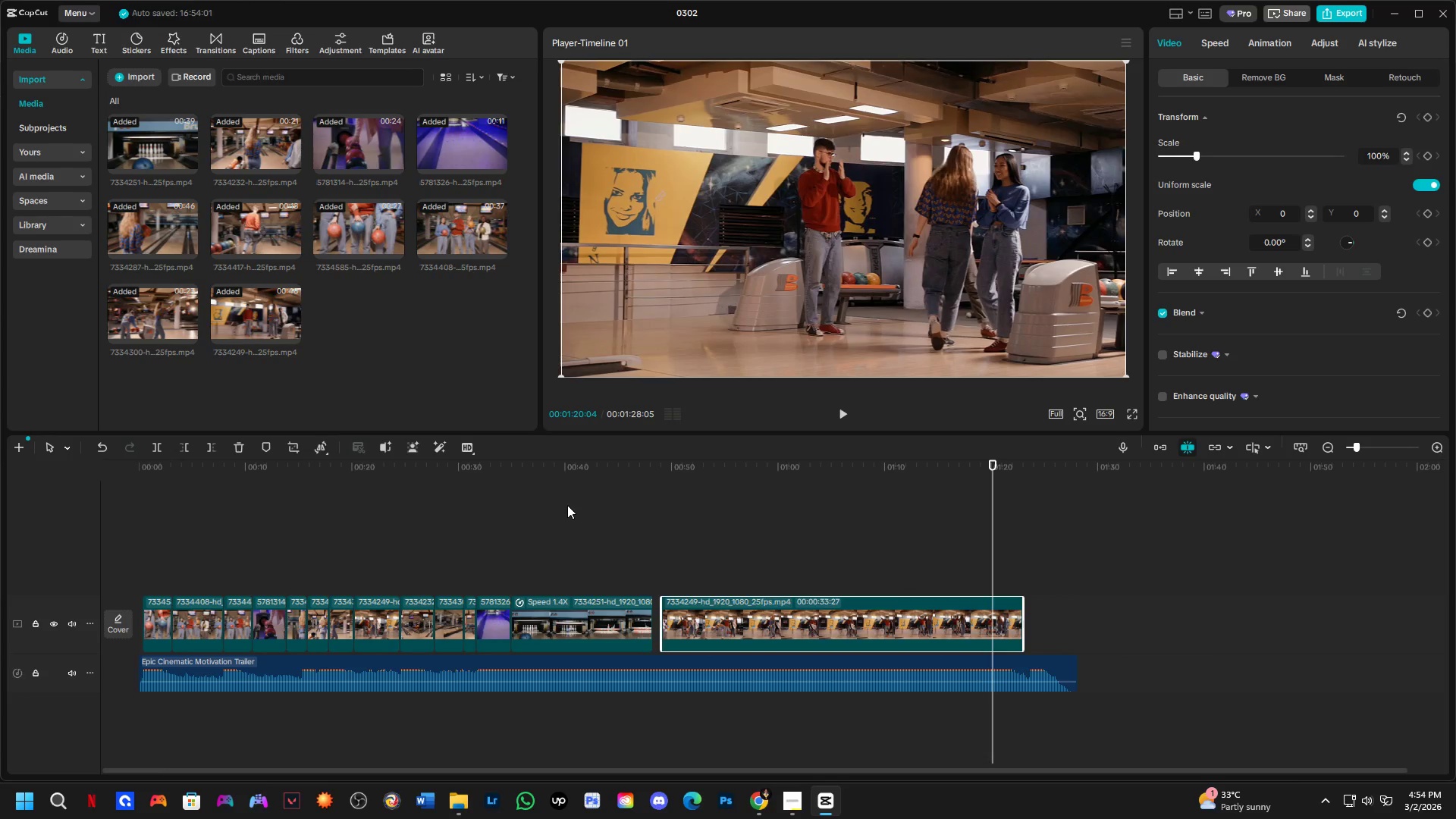 
left_click([580, 496])
 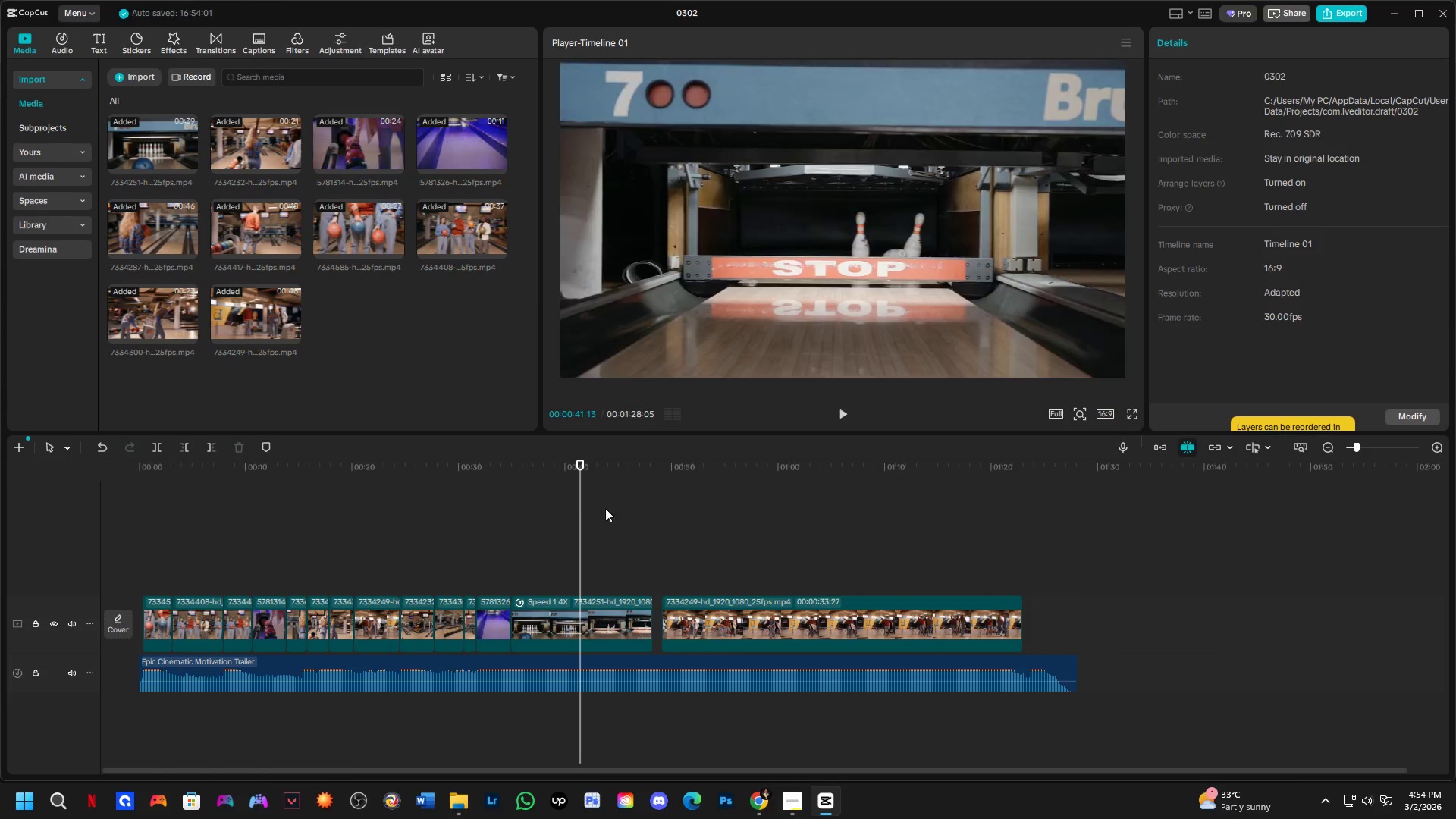 
hold_key(key=ControlLeft, duration=0.55)
scroll: coordinate [638, 513], scroll_direction: up, amount: 5.0
 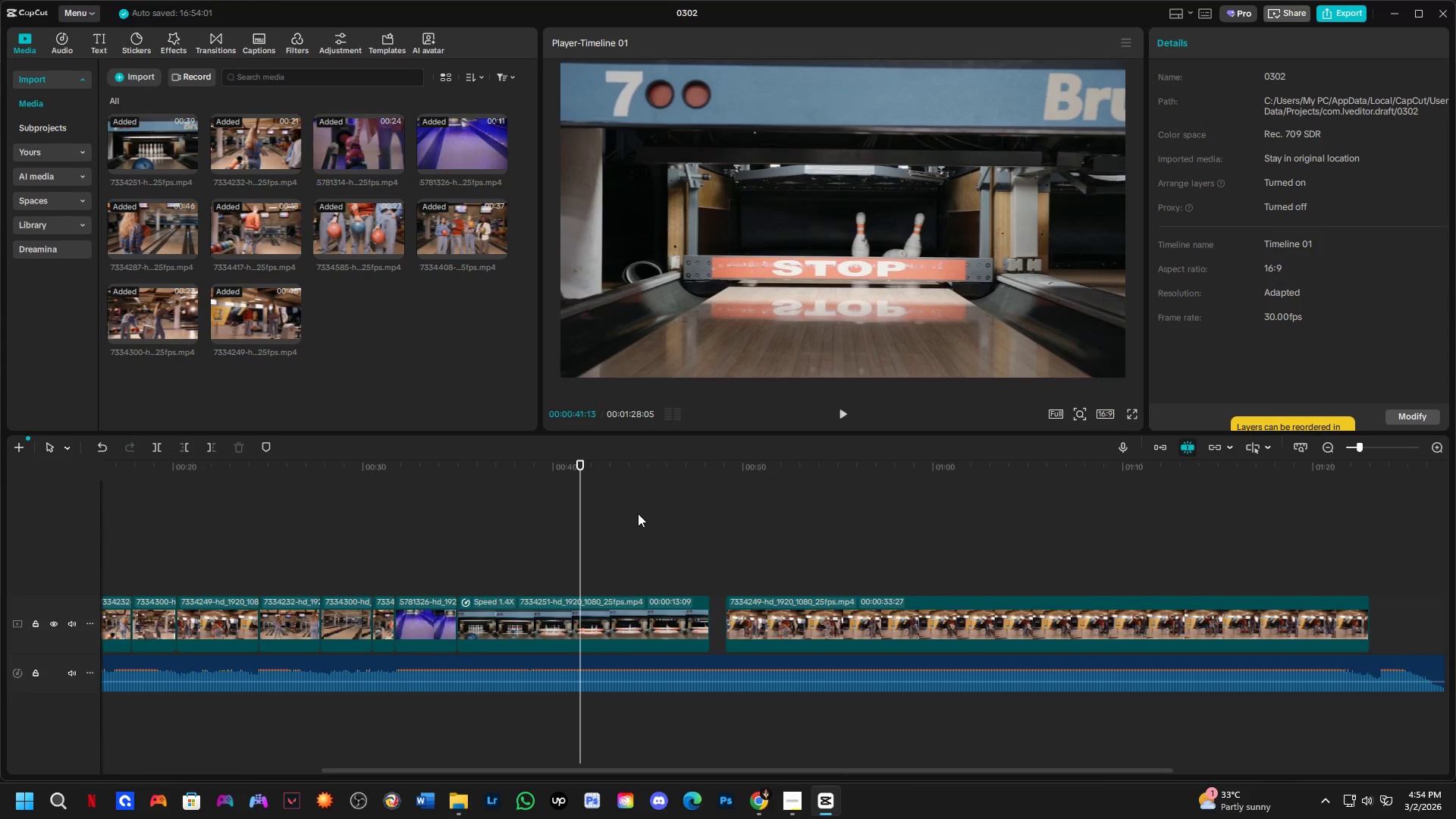 
key(Space)
 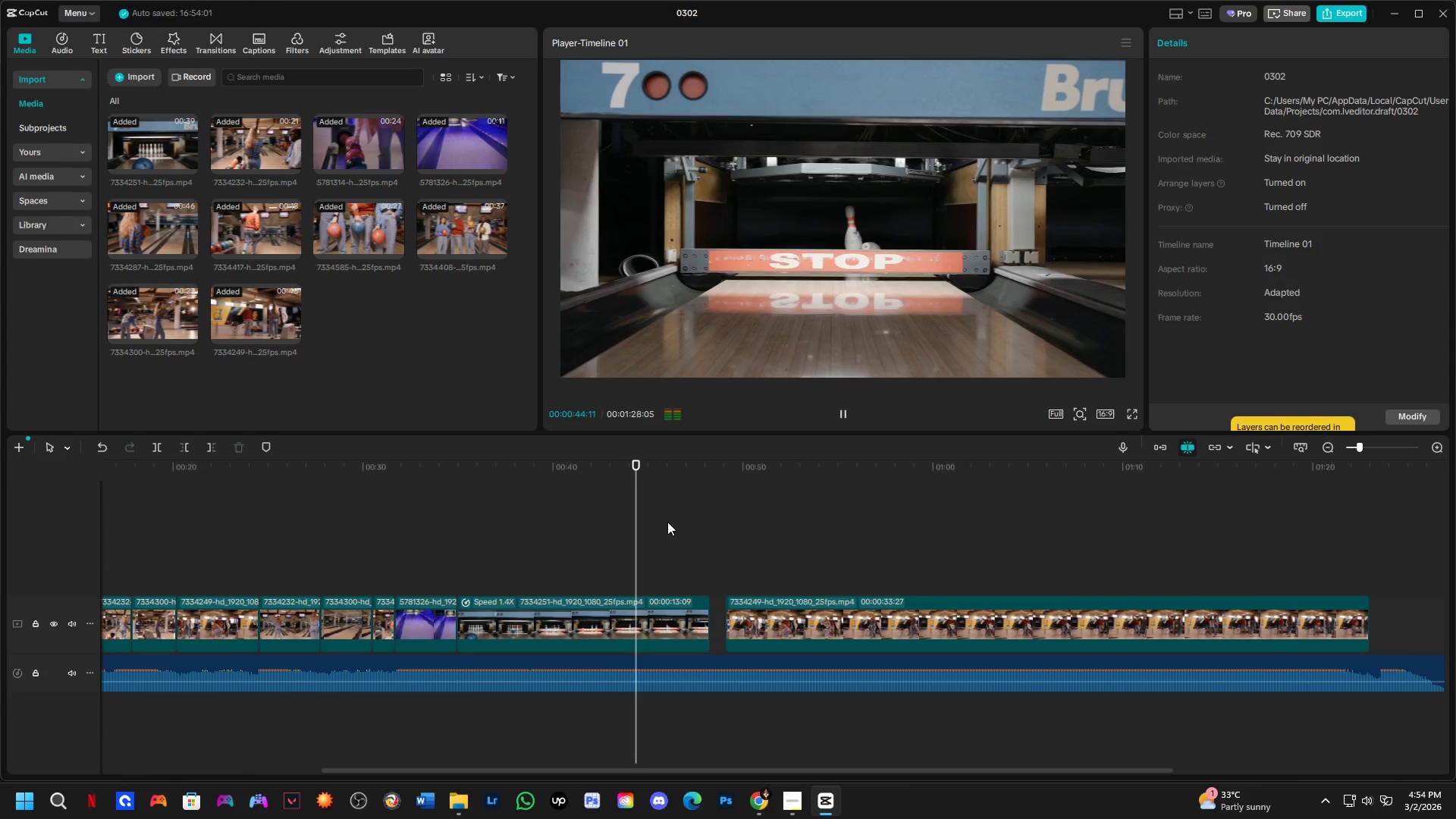 
wait(8.06)
 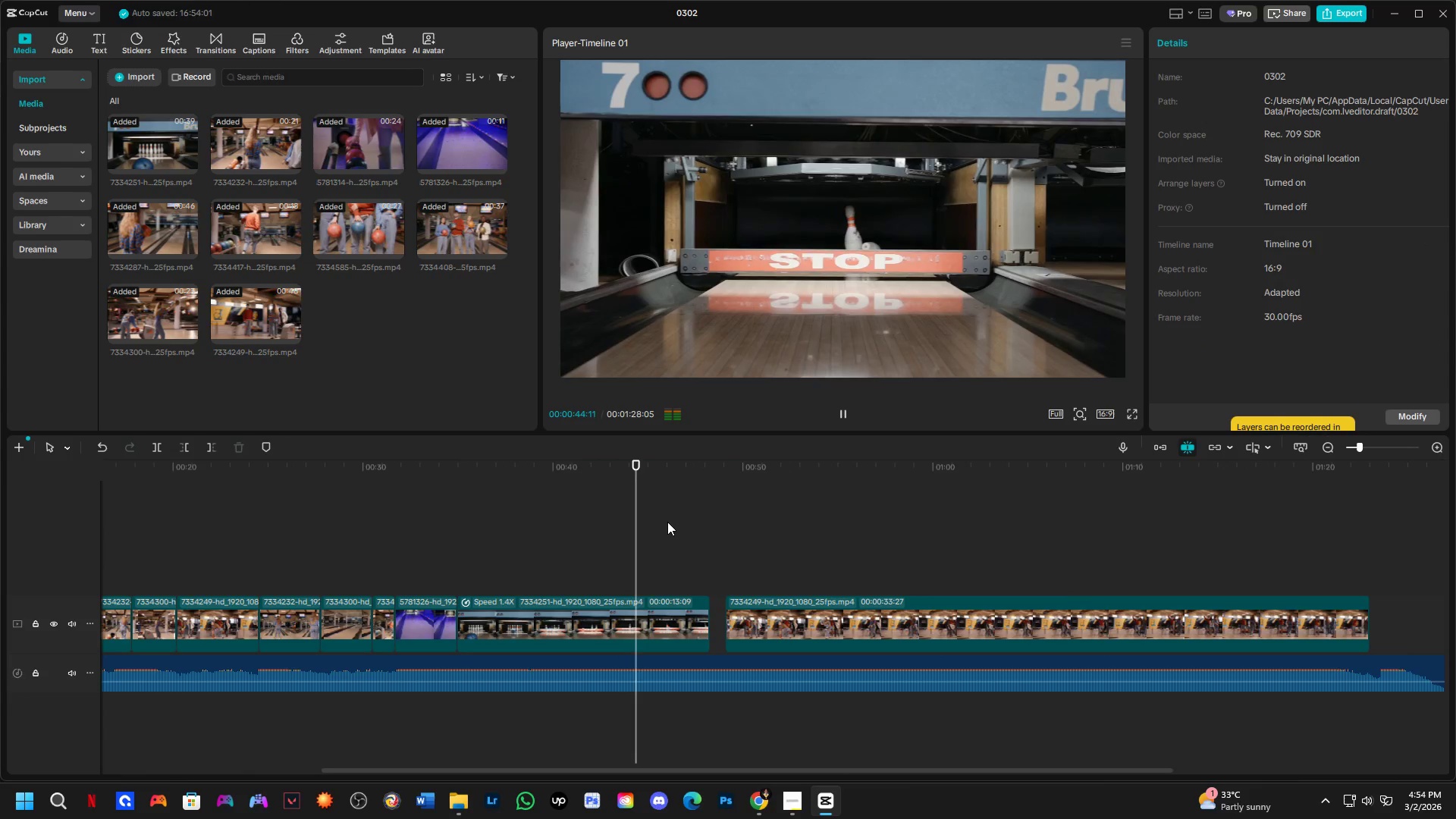 
key(Space)
 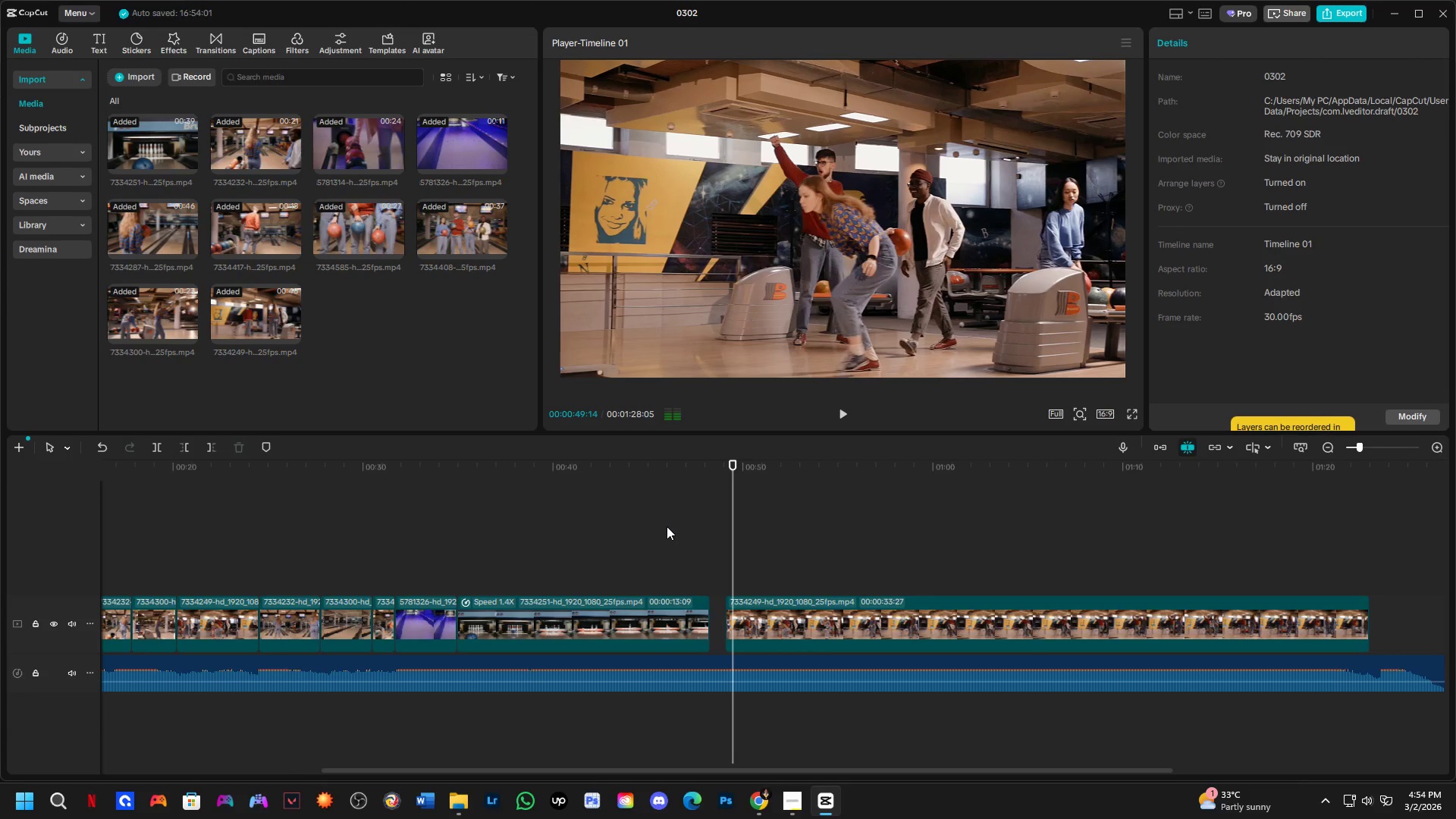 
key(Control+ControlLeft)
 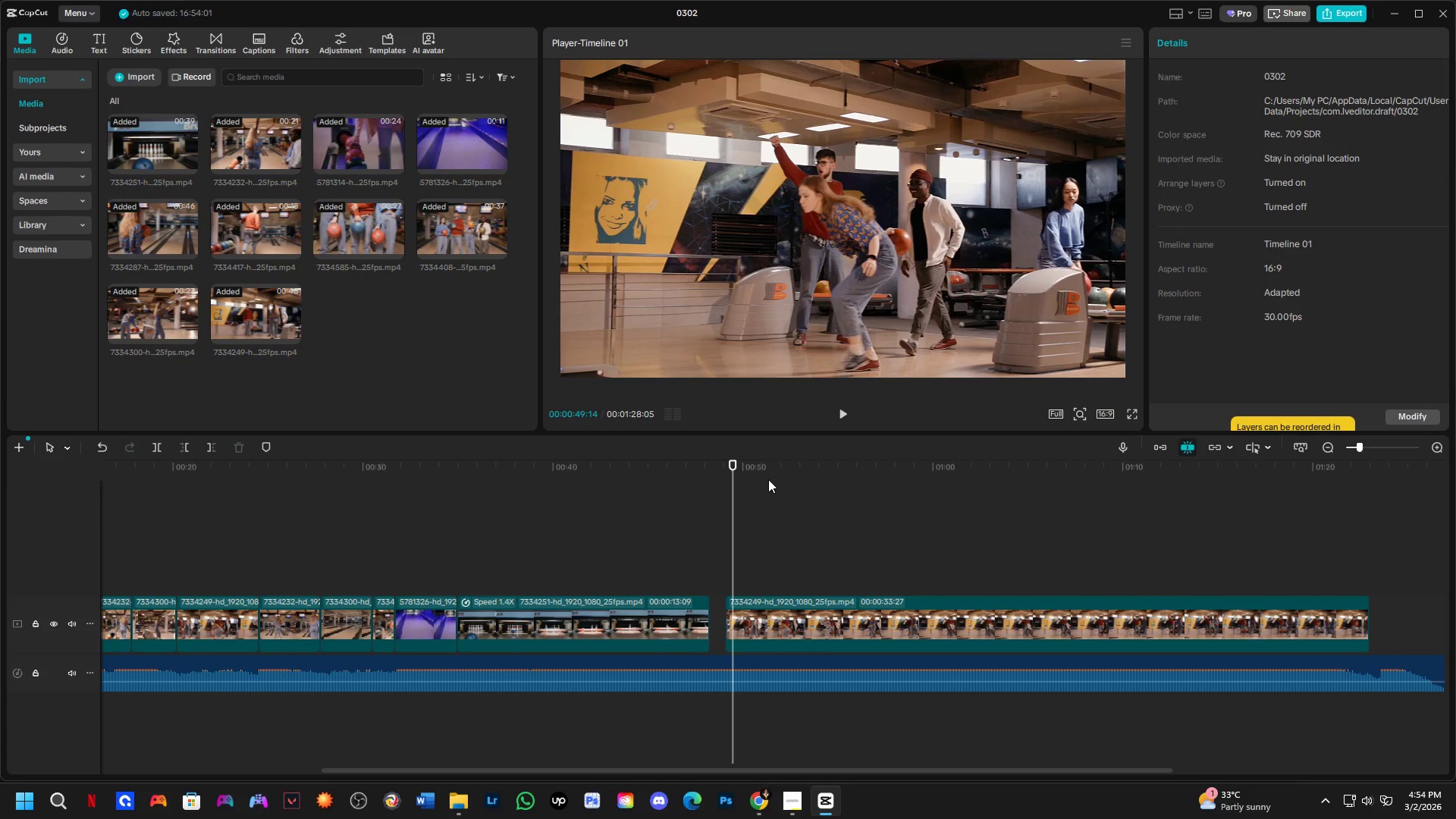 
left_click_drag(start_coordinate=[736, 460], to_coordinate=[912, 484])
 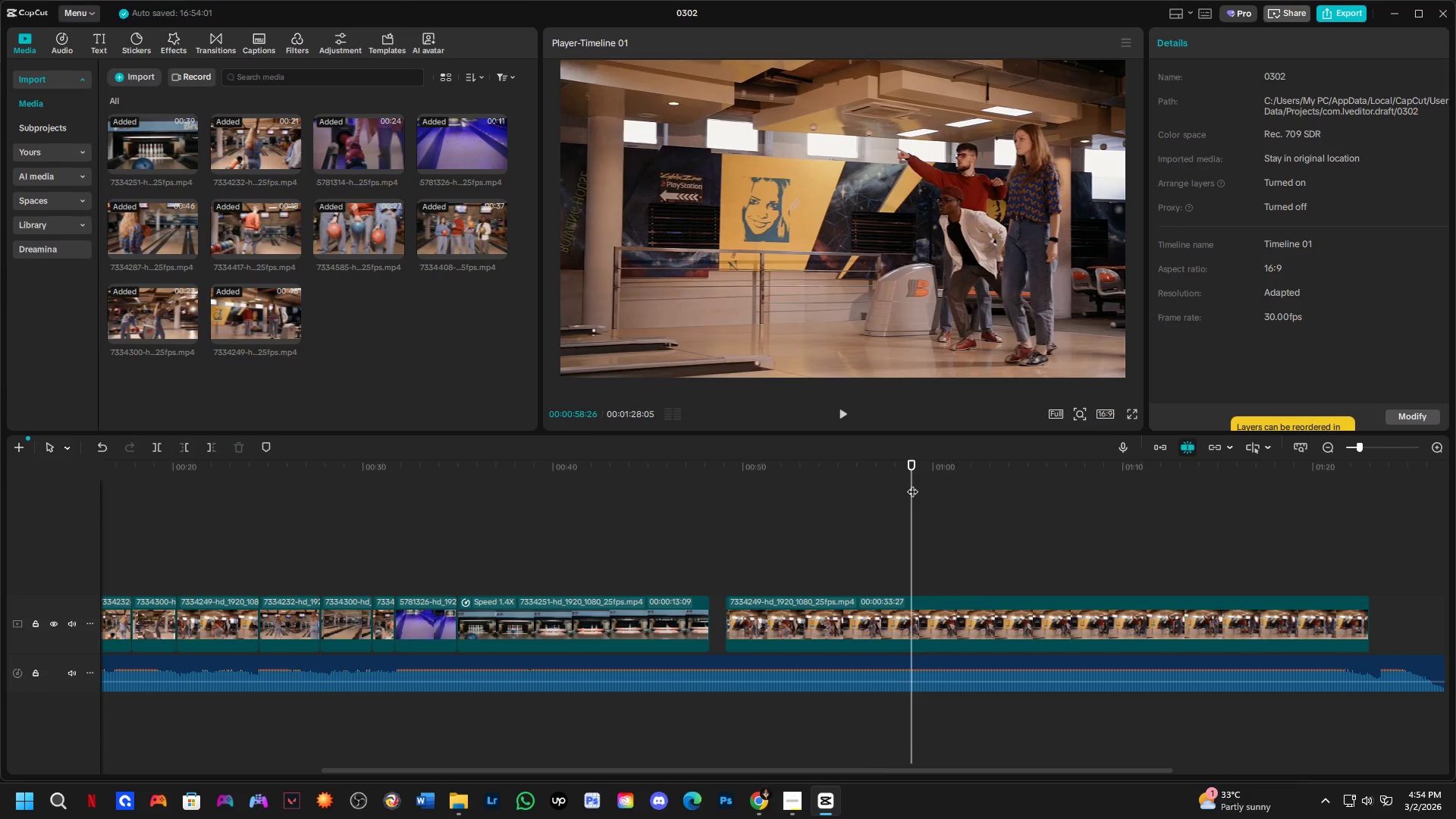 
left_click_drag(start_coordinate=[912, 484], to_coordinate=[1073, 498])
 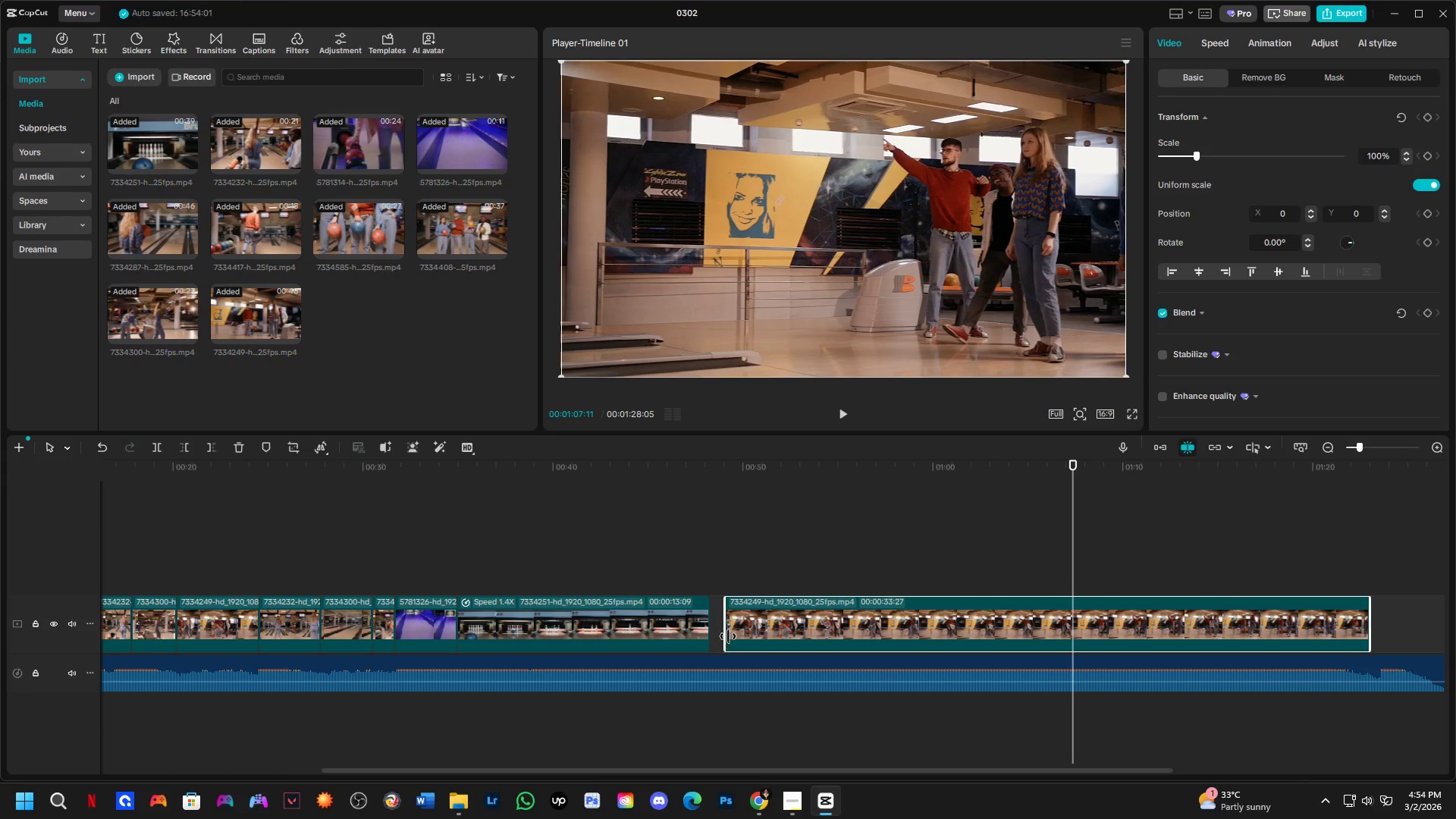 
left_click_drag(start_coordinate=[730, 636], to_coordinate=[1077, 654])
 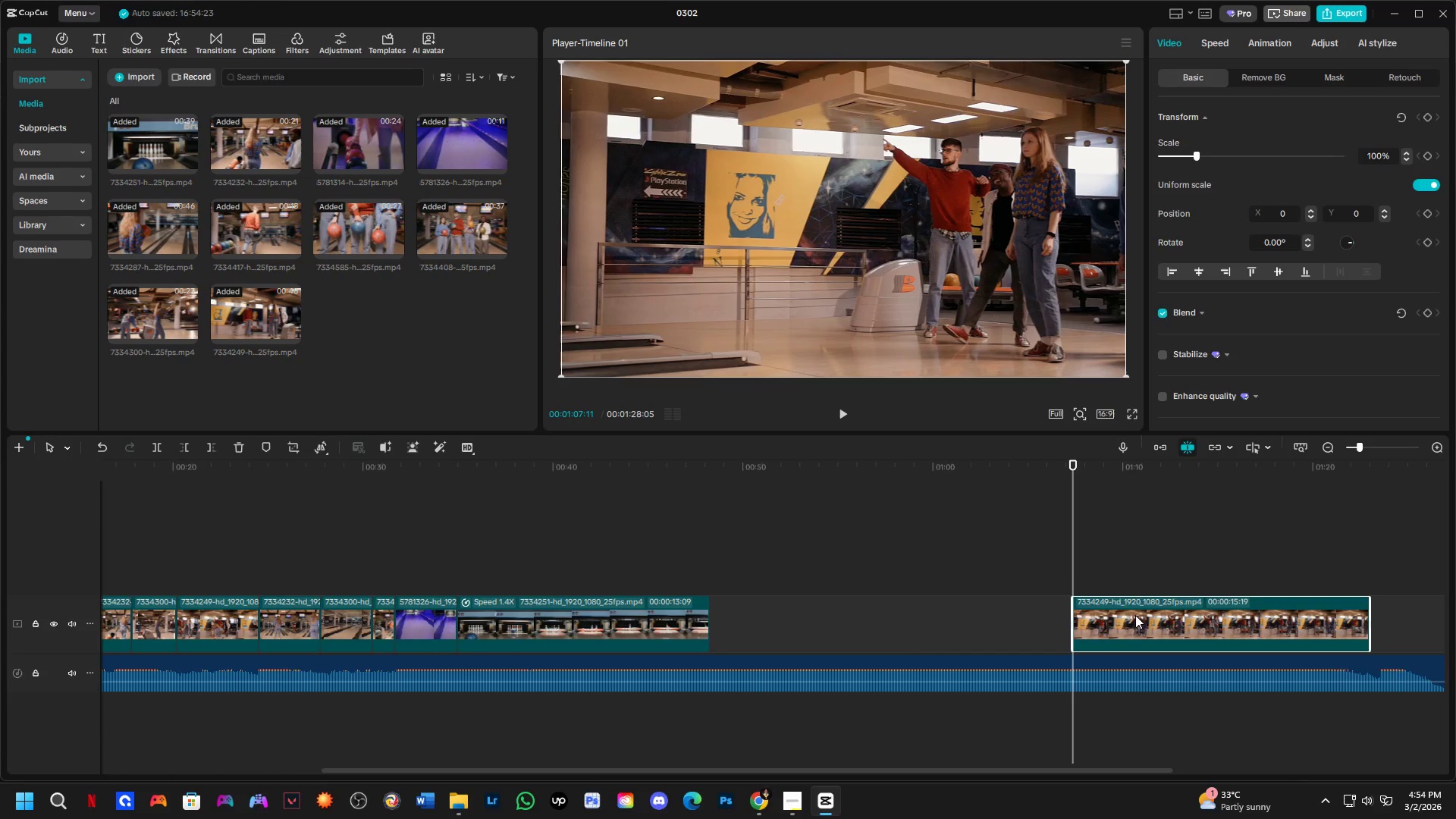 
left_click_drag(start_coordinate=[1137, 613], to_coordinate=[779, 617])
 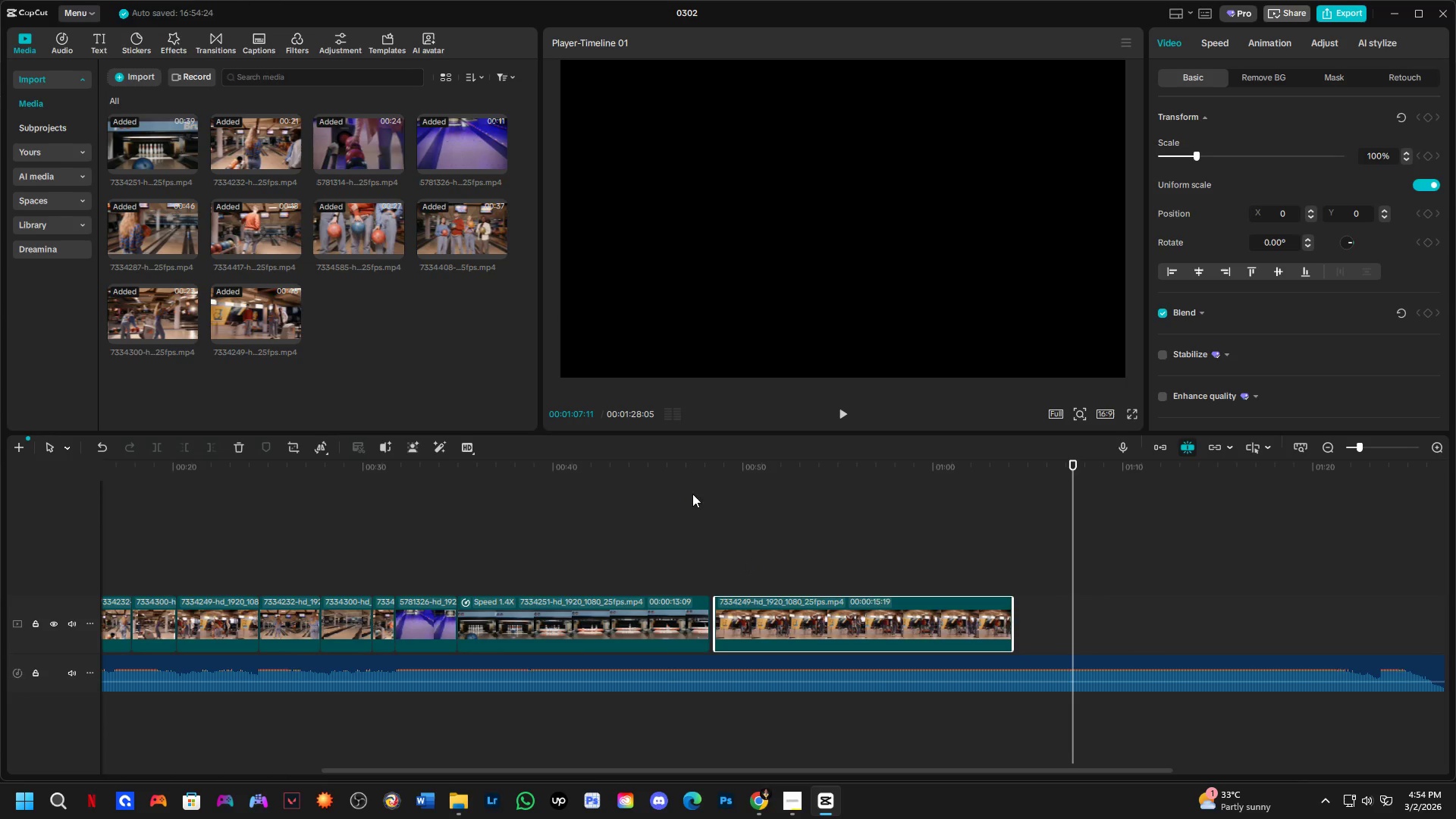 
left_click([666, 472])
 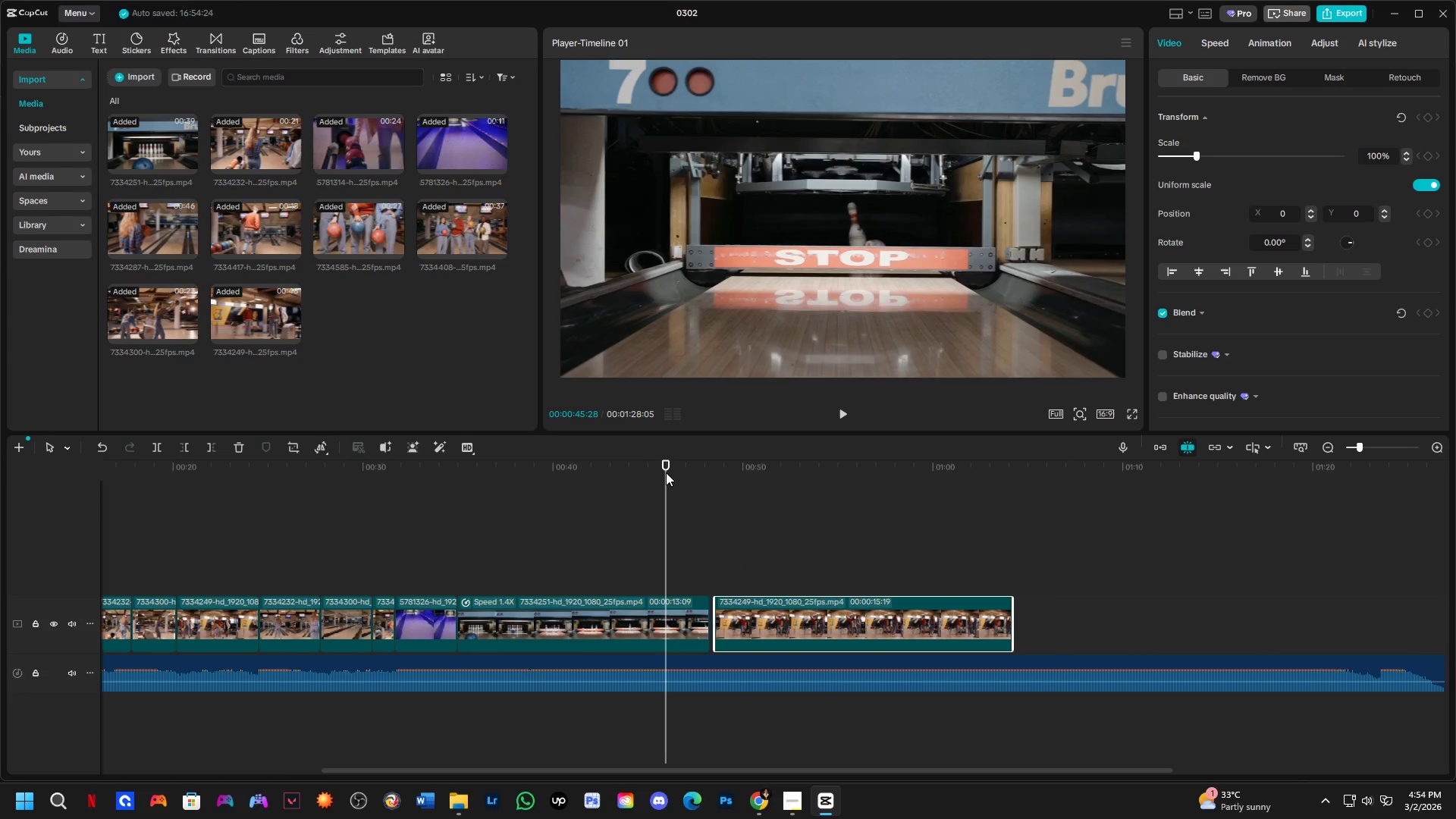 
key(Space)
 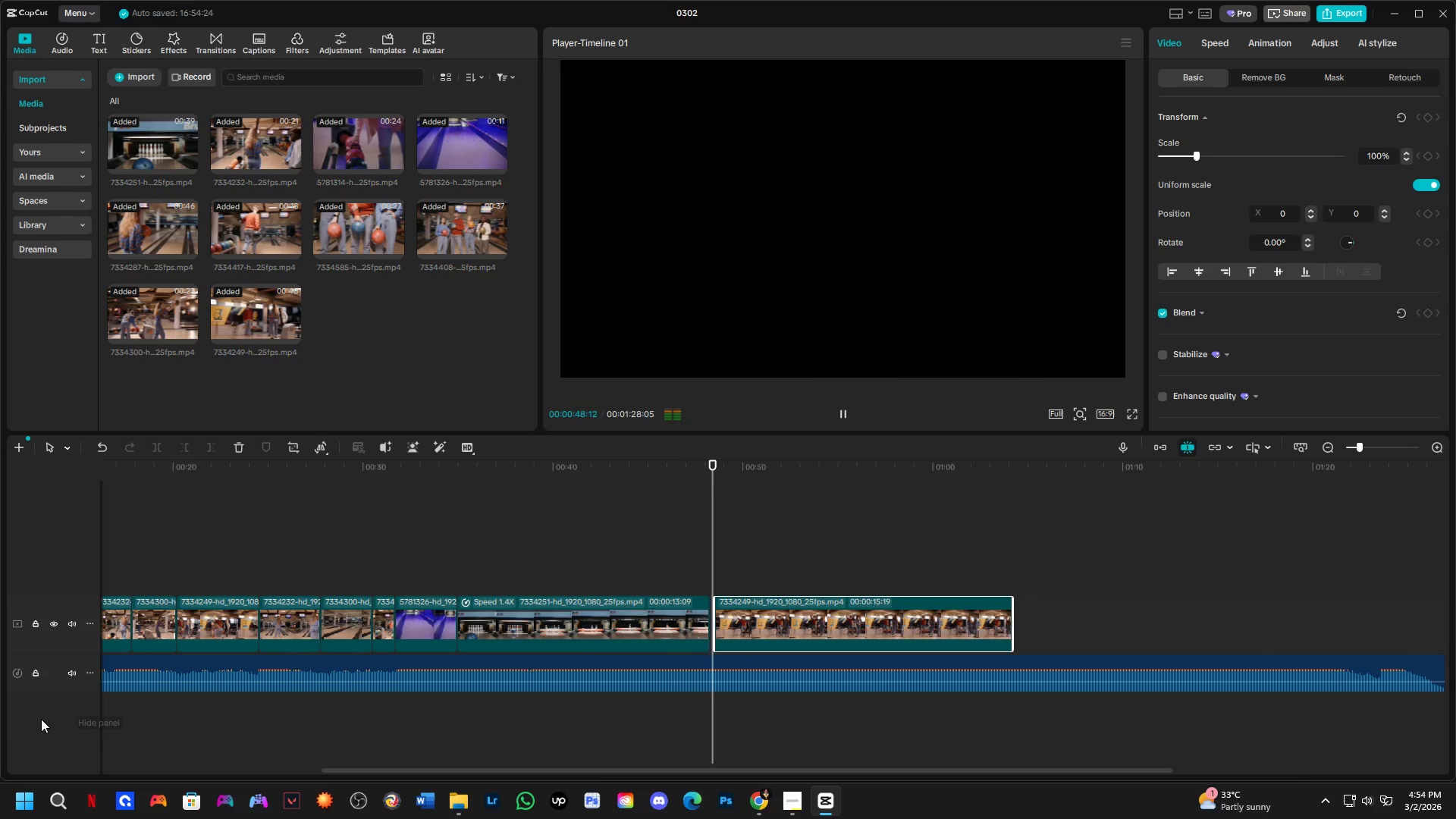 
key(Space)
 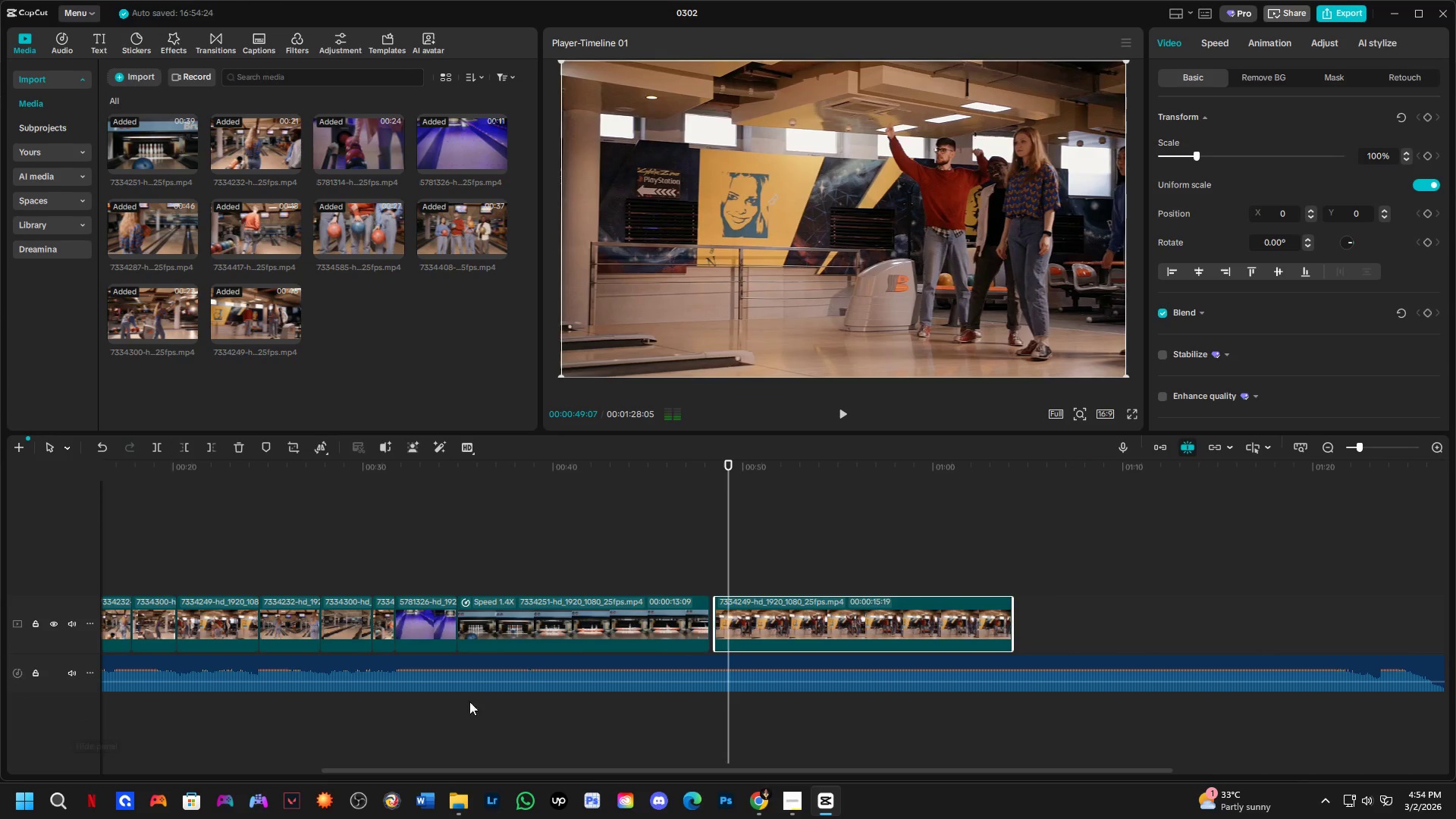 
hold_key(key=ControlLeft, duration=0.56)
scroll: coordinate [745, 622], scroll_direction: up, amount: 6.0
 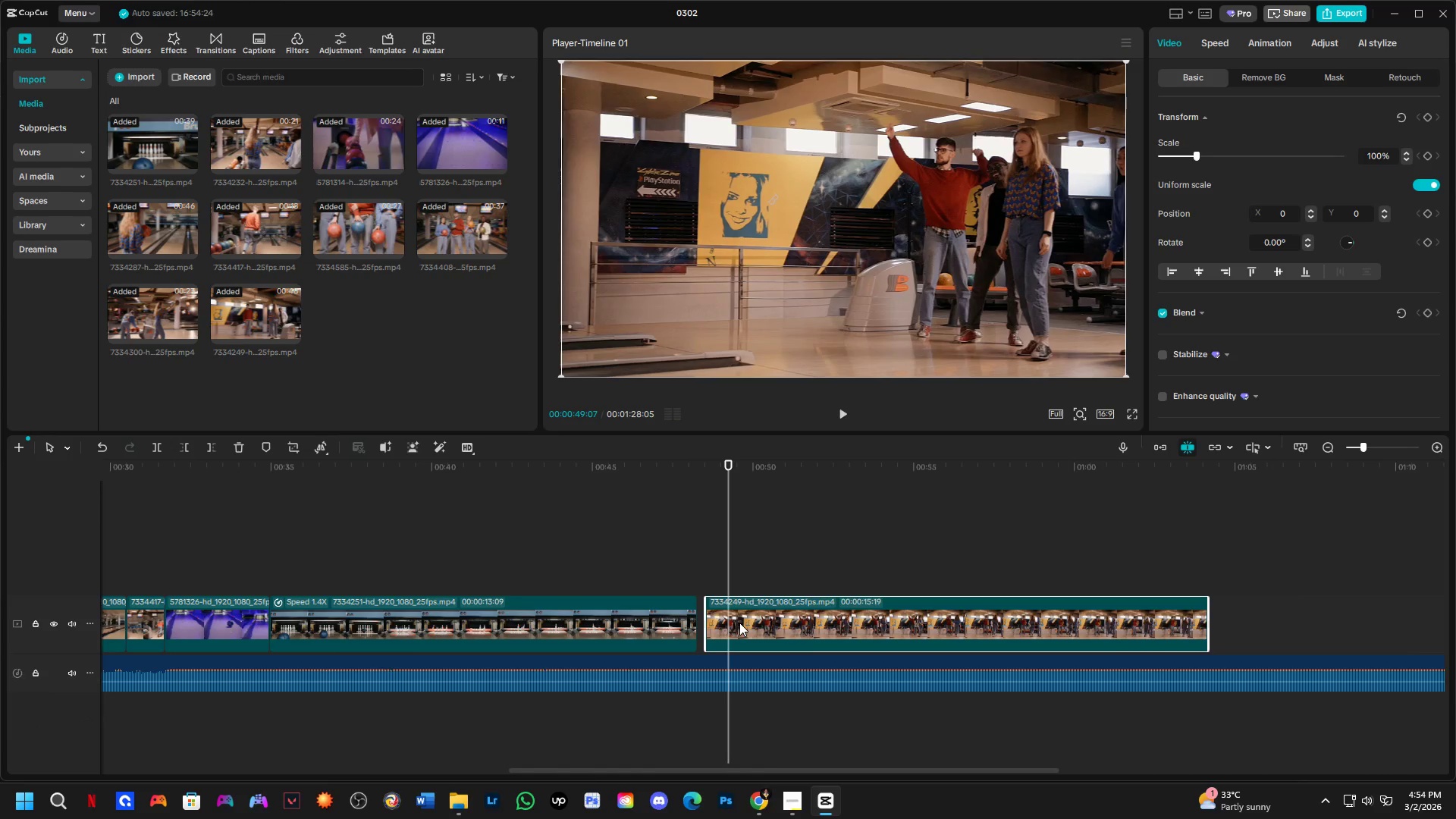 
left_click_drag(start_coordinate=[739, 623], to_coordinate=[730, 624])
 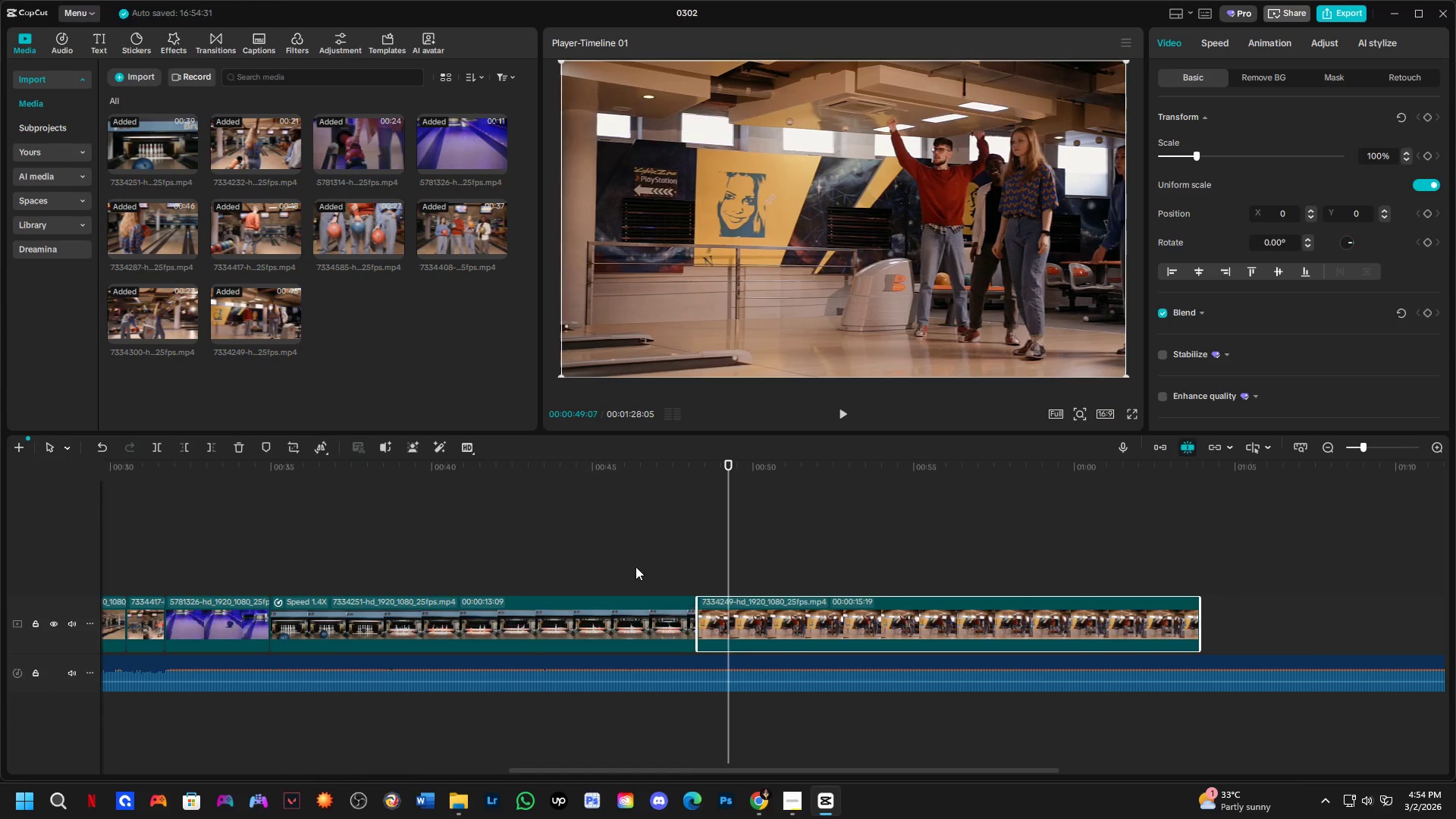 
left_click([618, 551])
 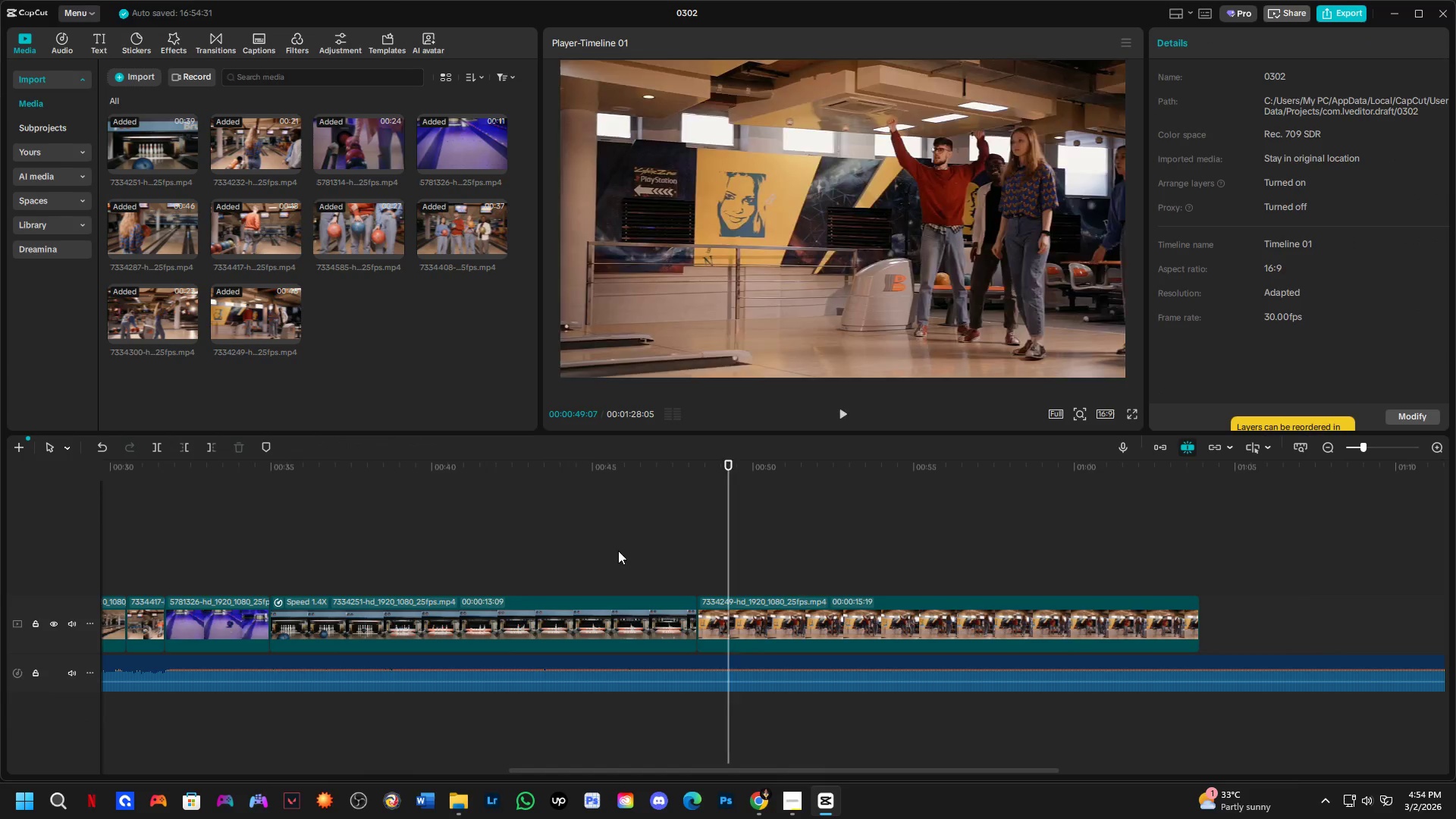 
key(Space)
 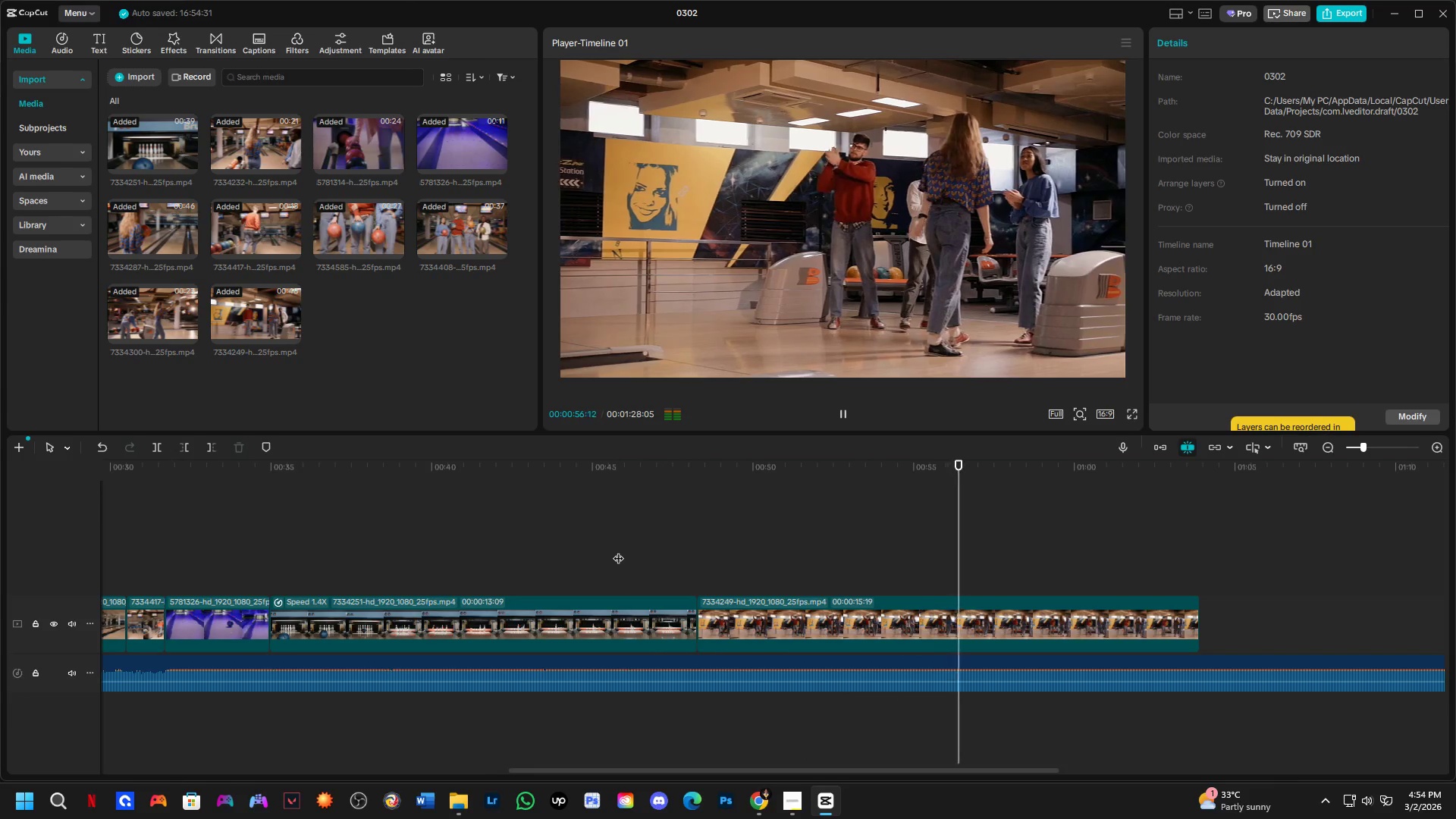 
wait(15.7)
 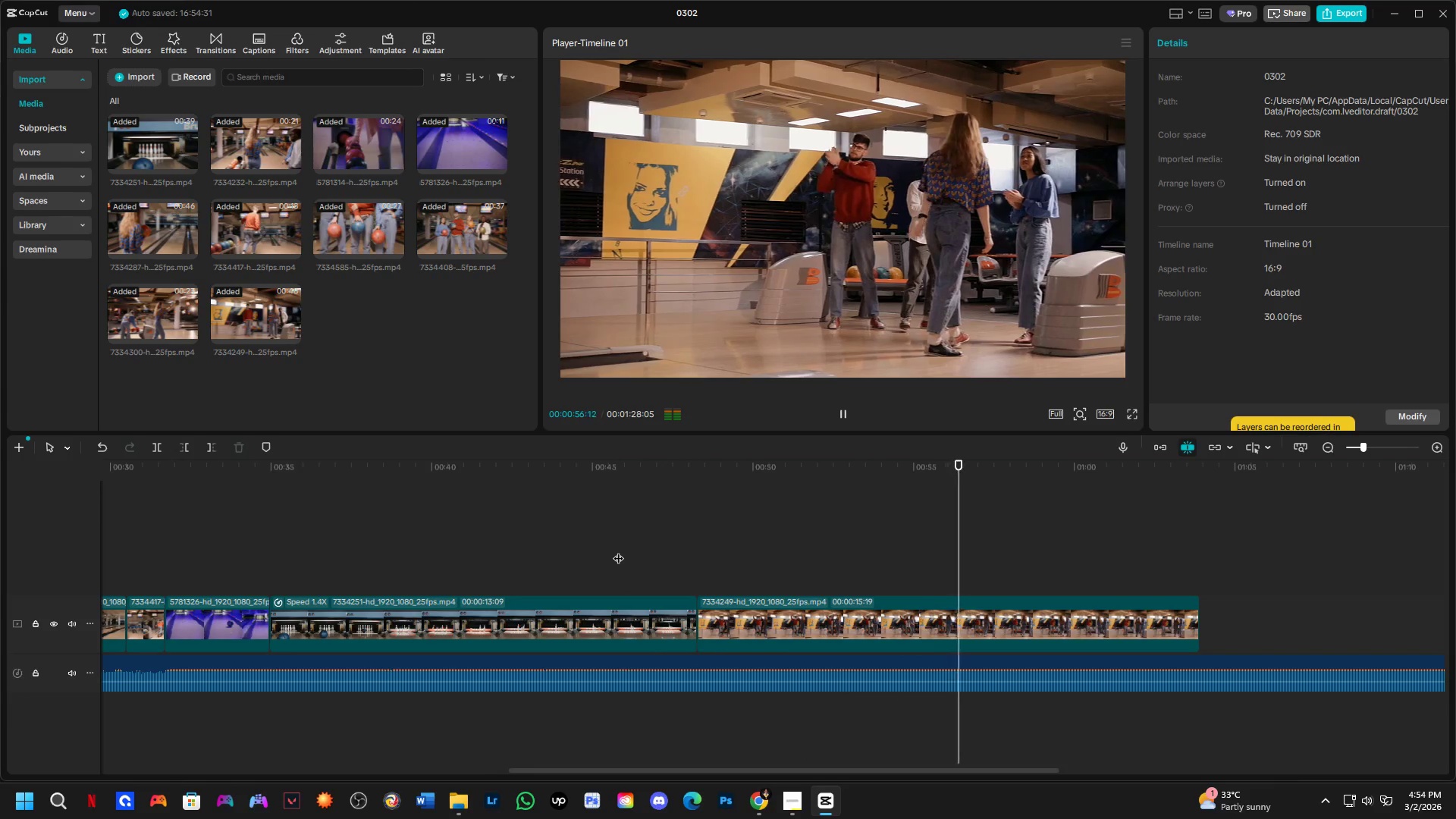 
key(Space)
 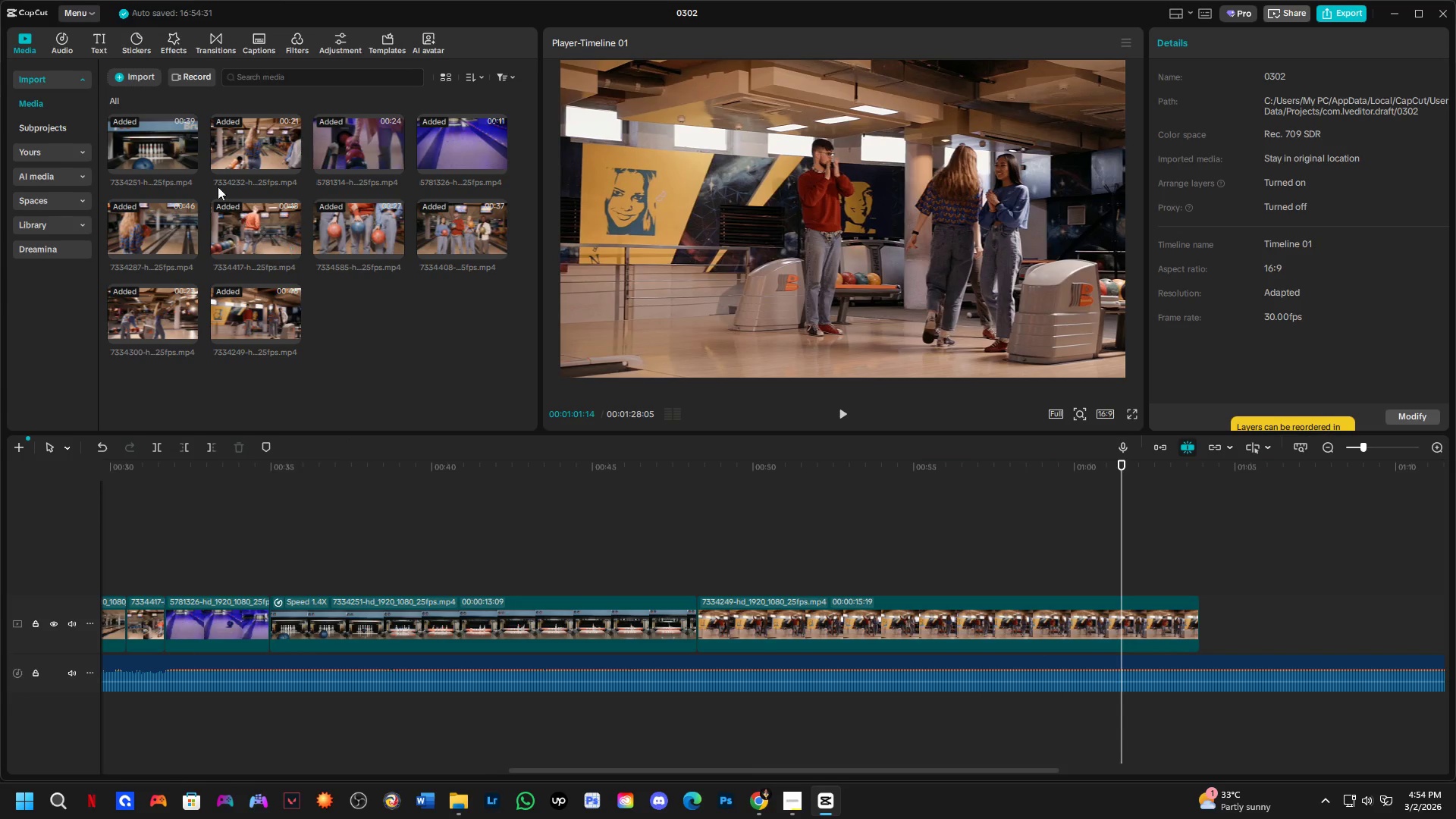 
mouse_move([447, 161])
 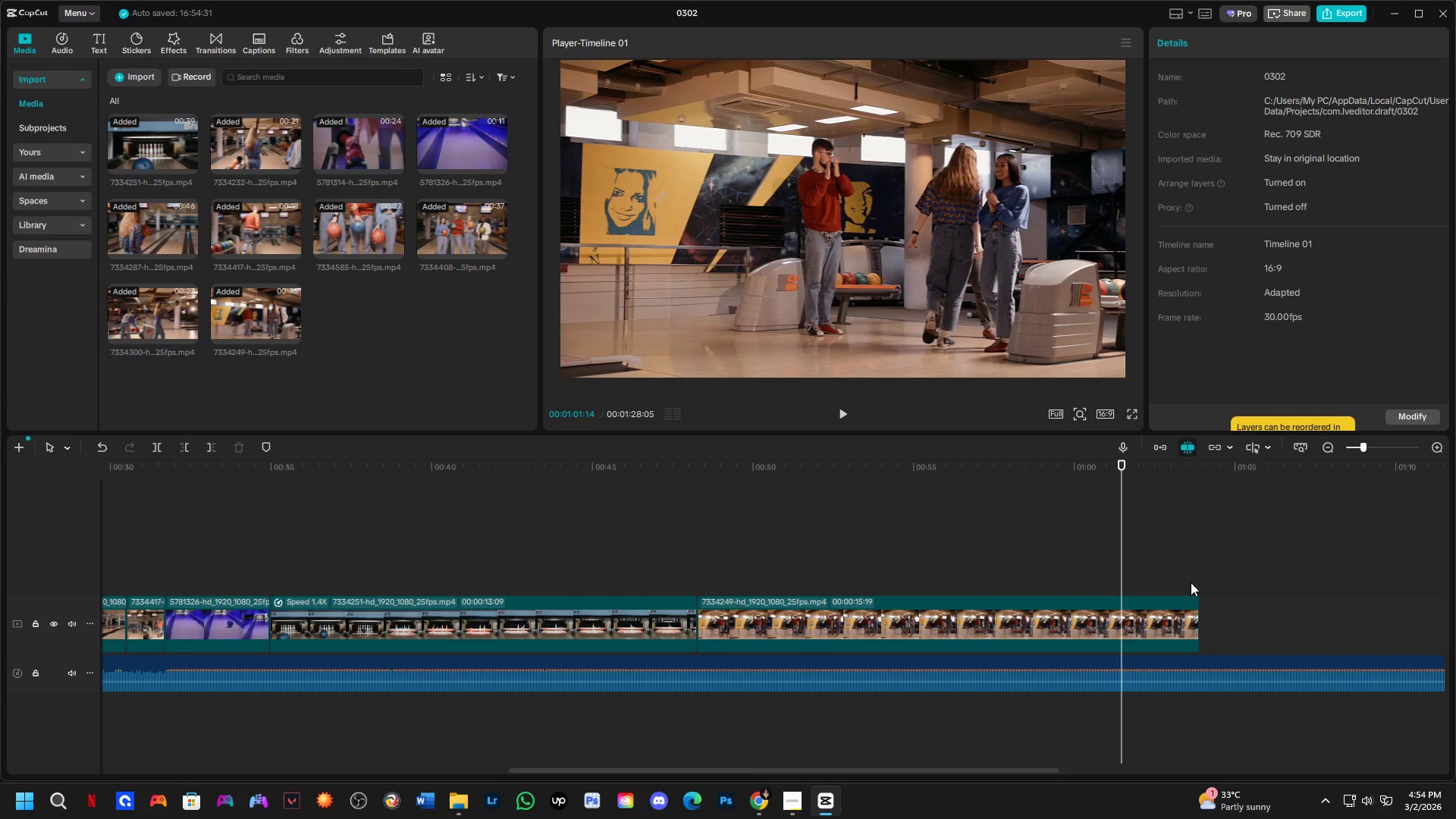 
key(Alt+Tab)
 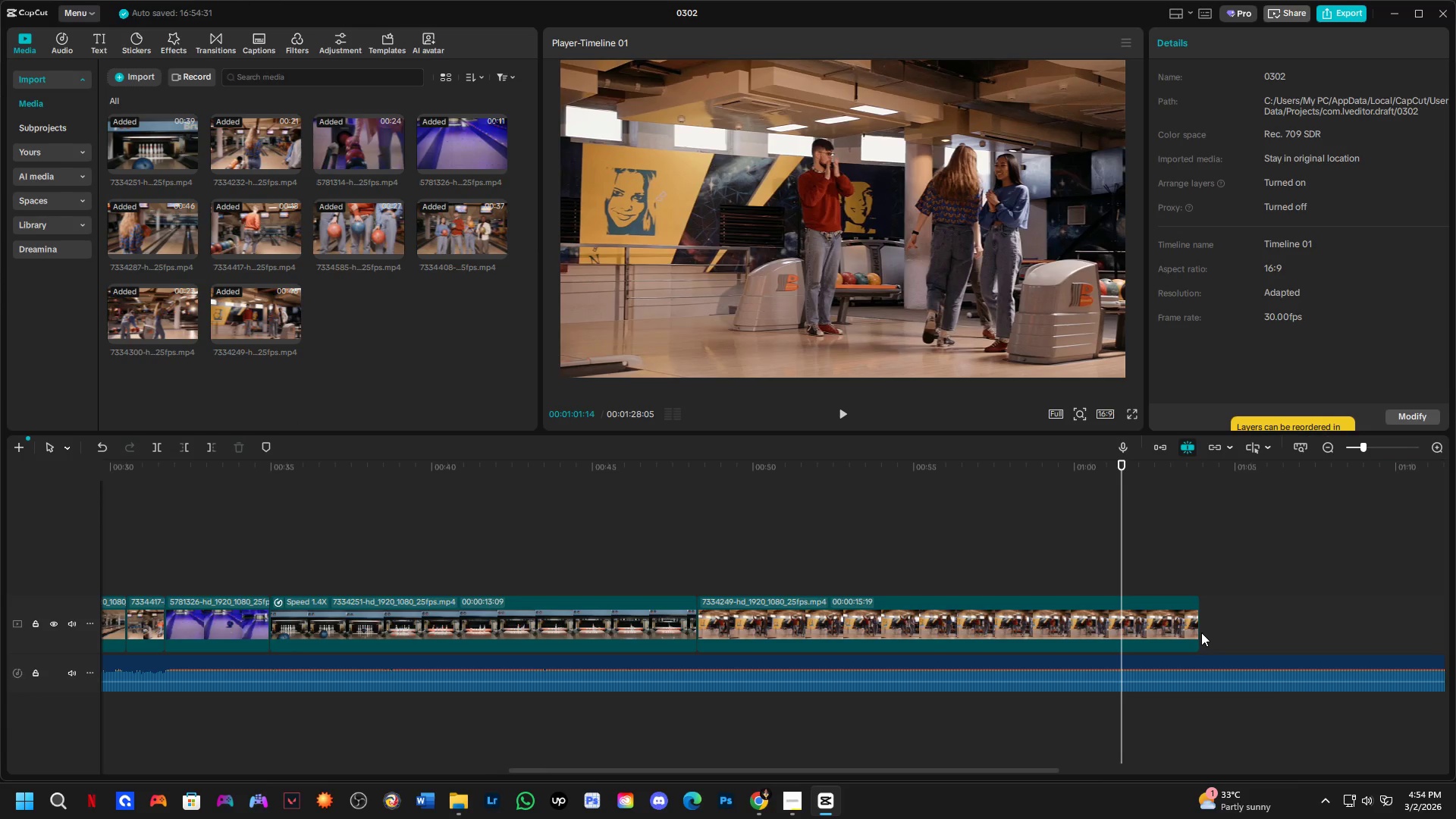 
left_click_drag(start_coordinate=[1197, 632], to_coordinate=[826, 648])
 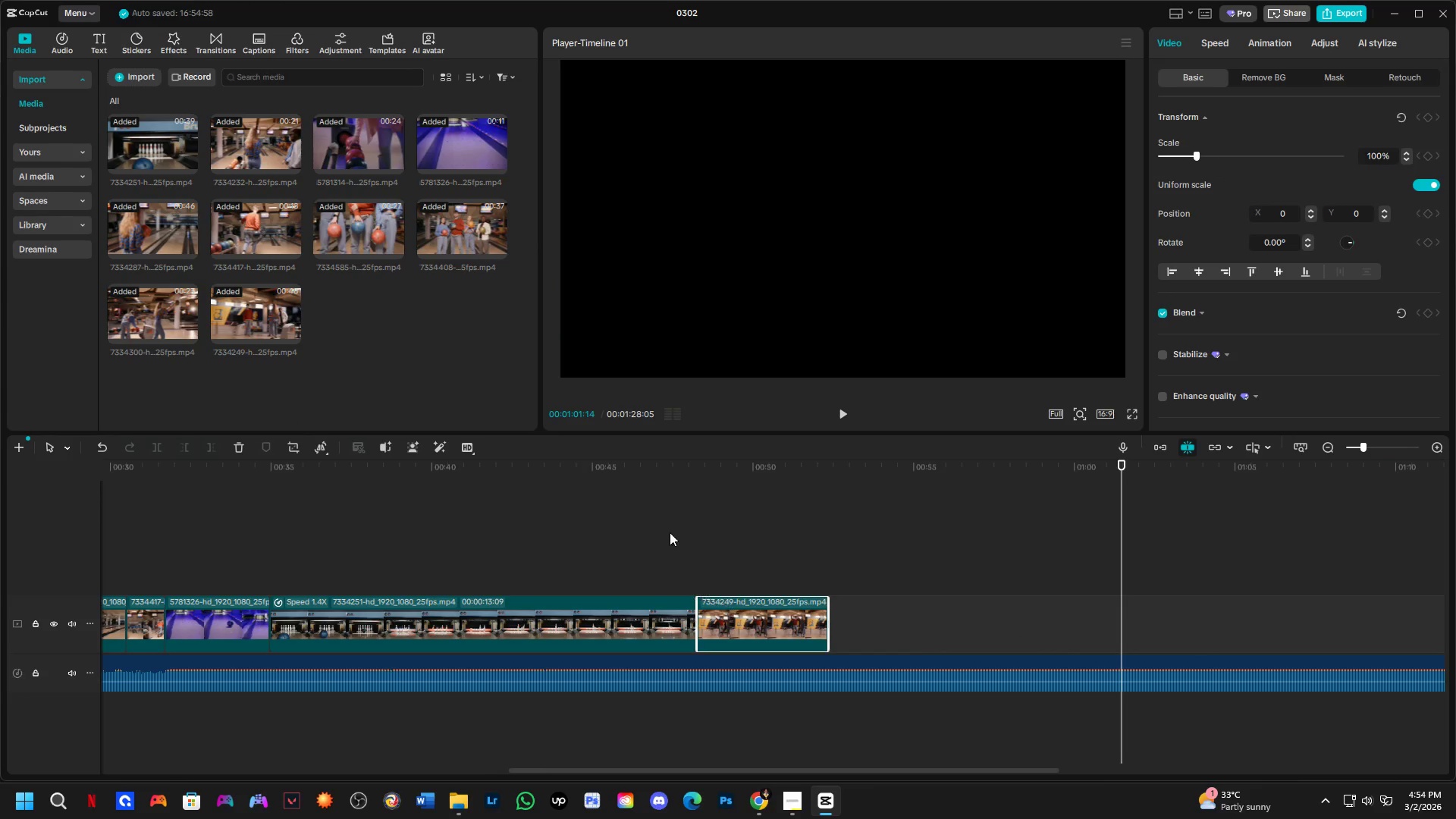 
left_click([667, 523])
 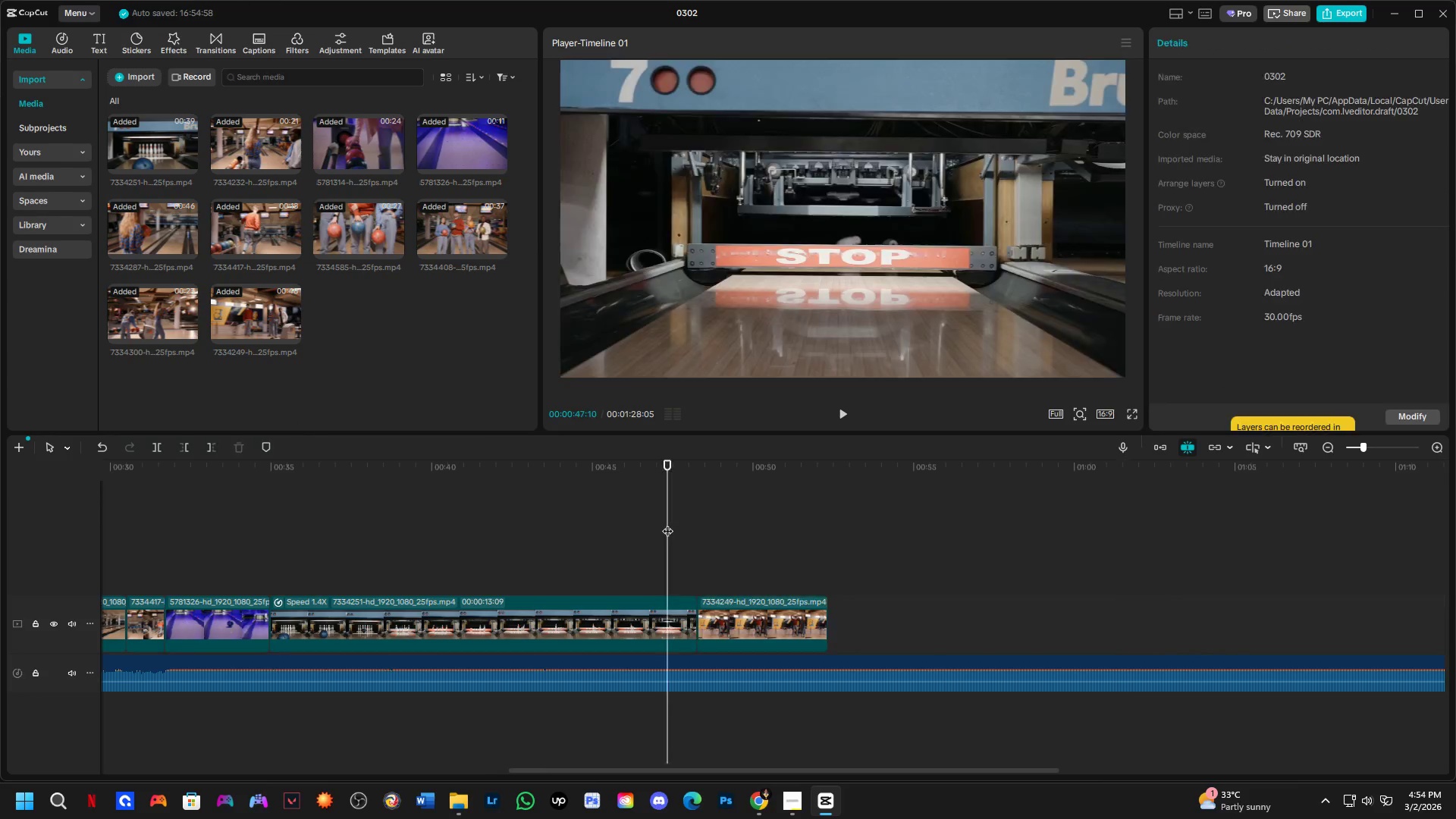 
key(Space)
 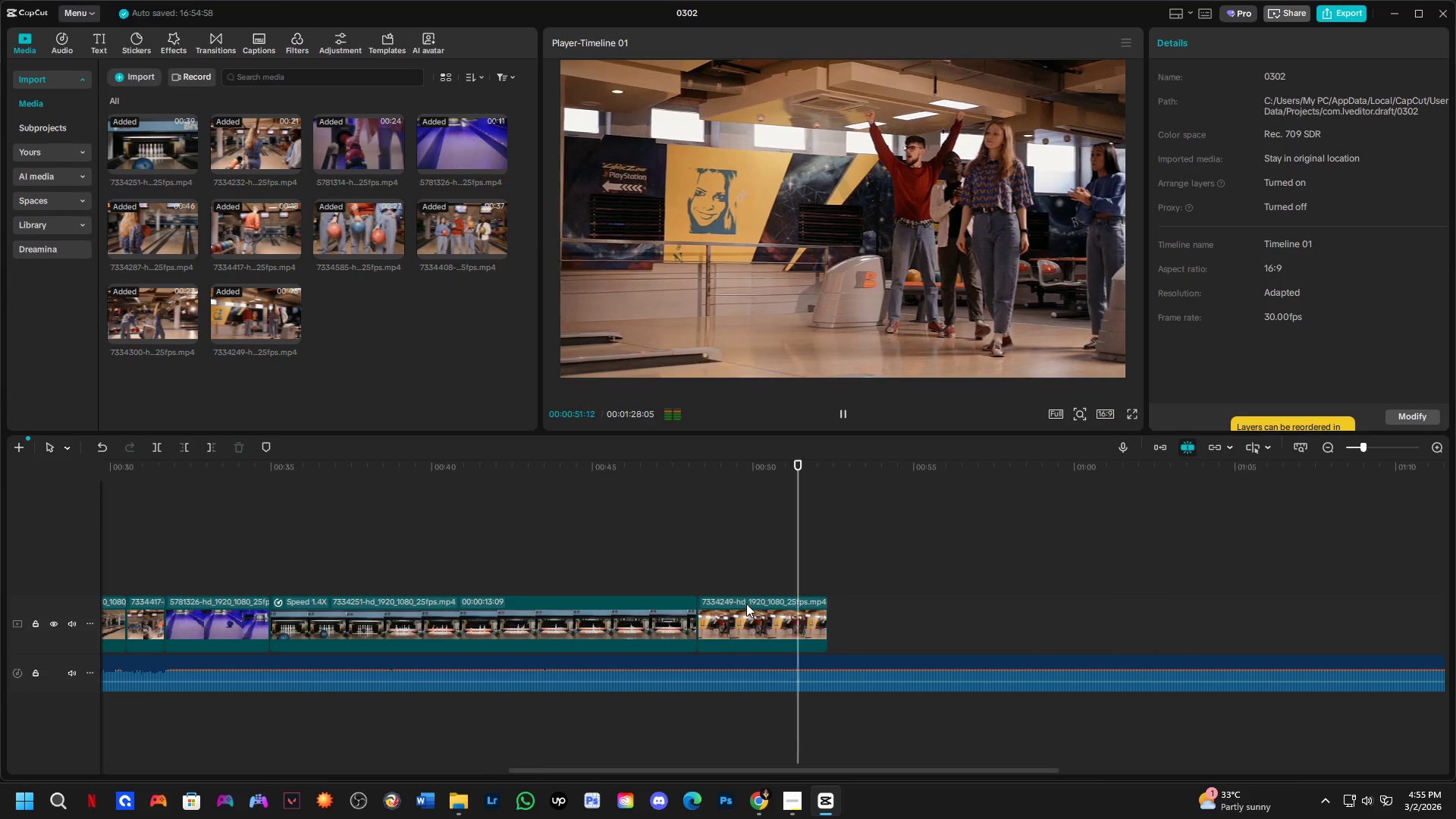 
wait(5.51)
 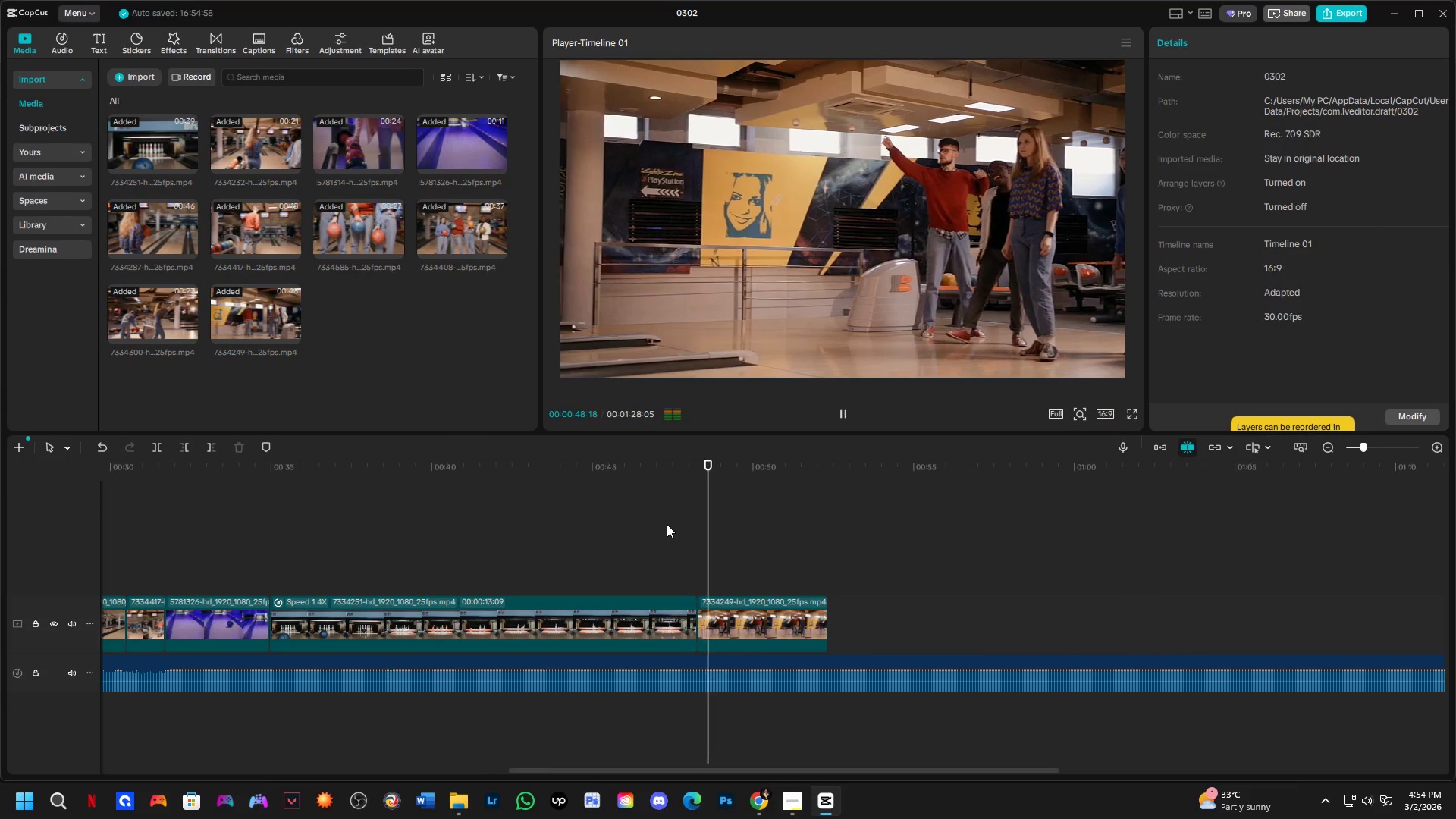 
key(Space)
 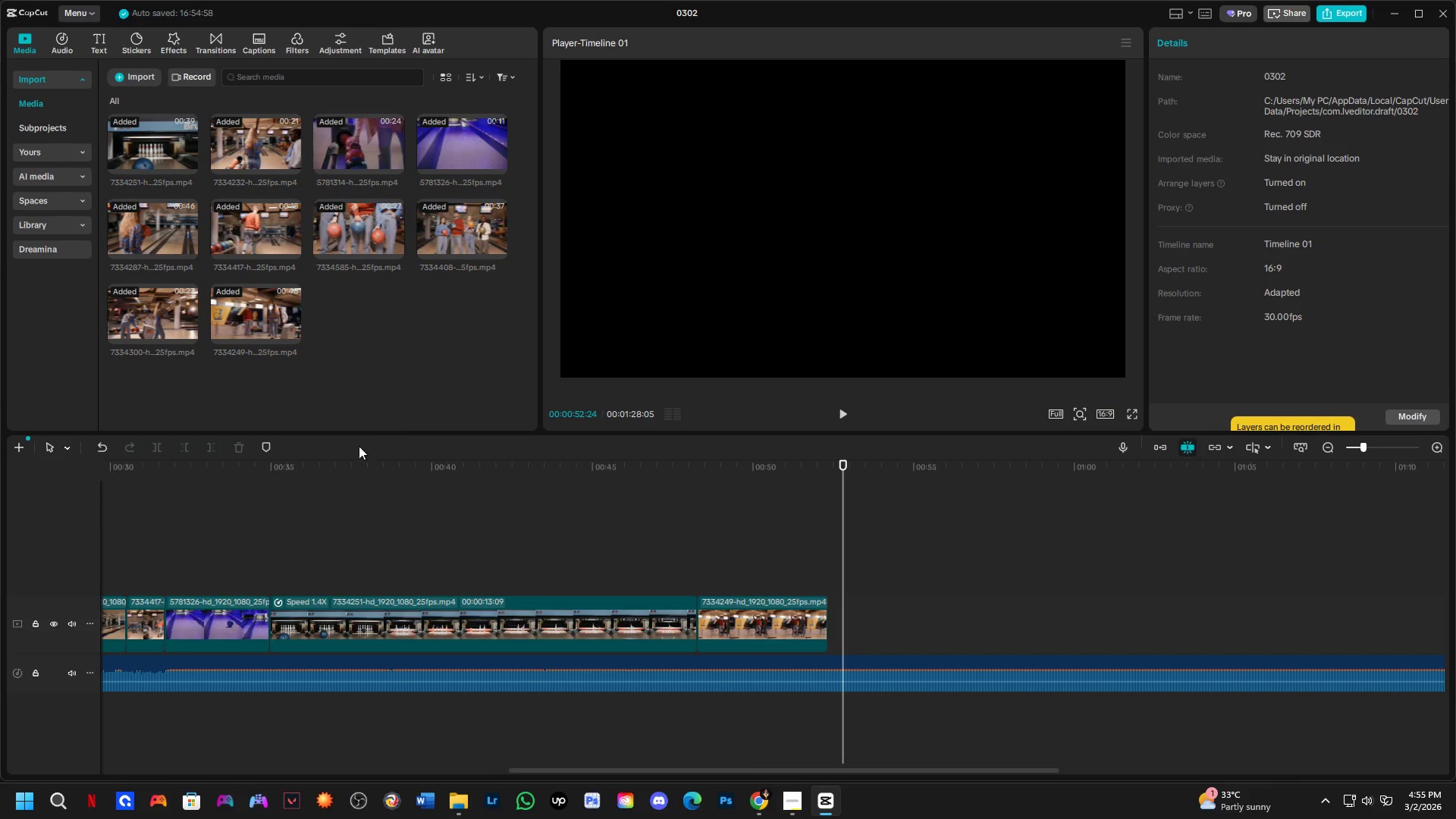 
wait(5.64)
 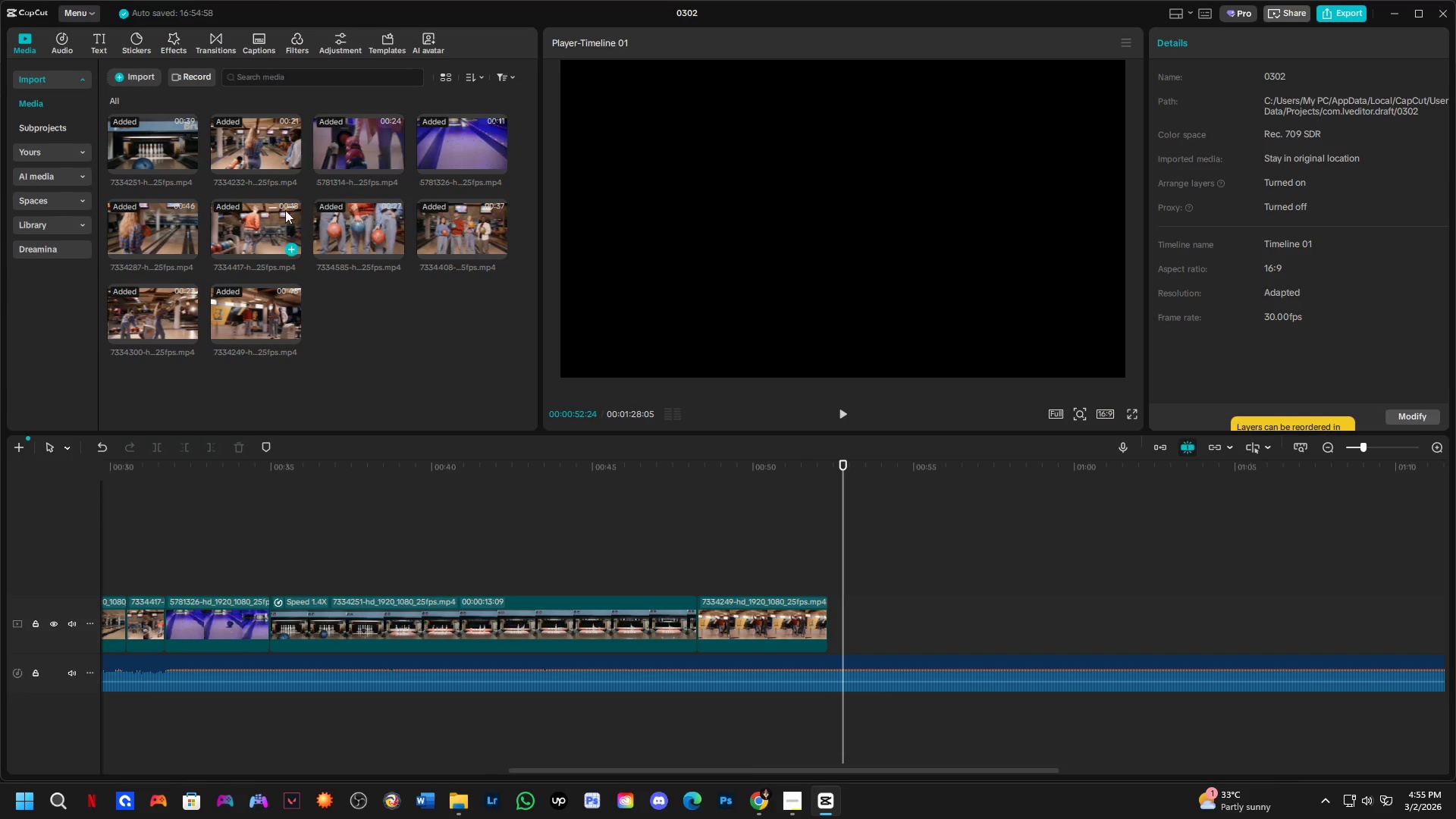 
double_click([339, 225])
 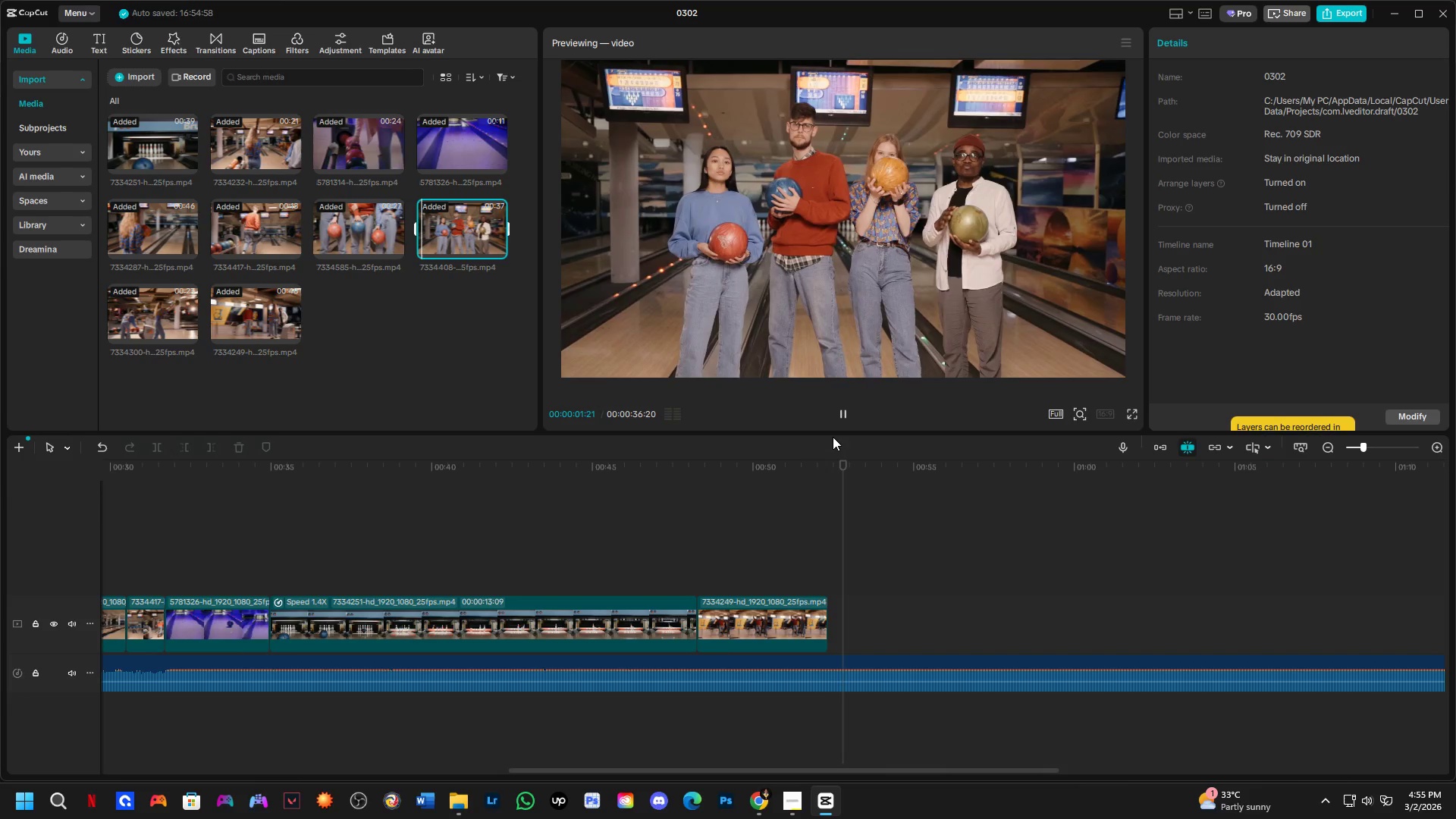 
left_click_drag(start_coordinate=[456, 234], to_coordinate=[830, 616])
 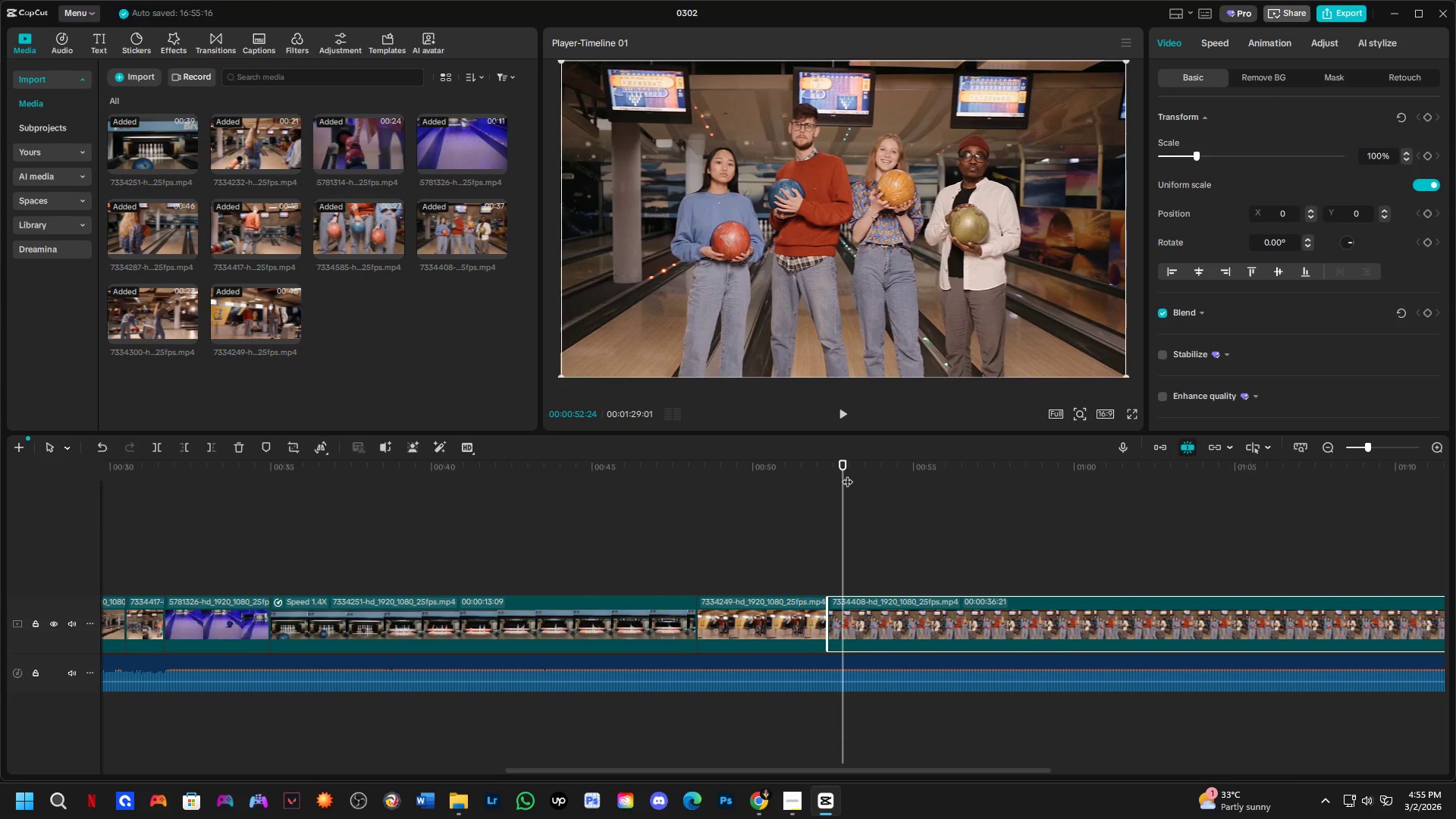 
left_click_drag(start_coordinate=[842, 465], to_coordinate=[1176, 514])
 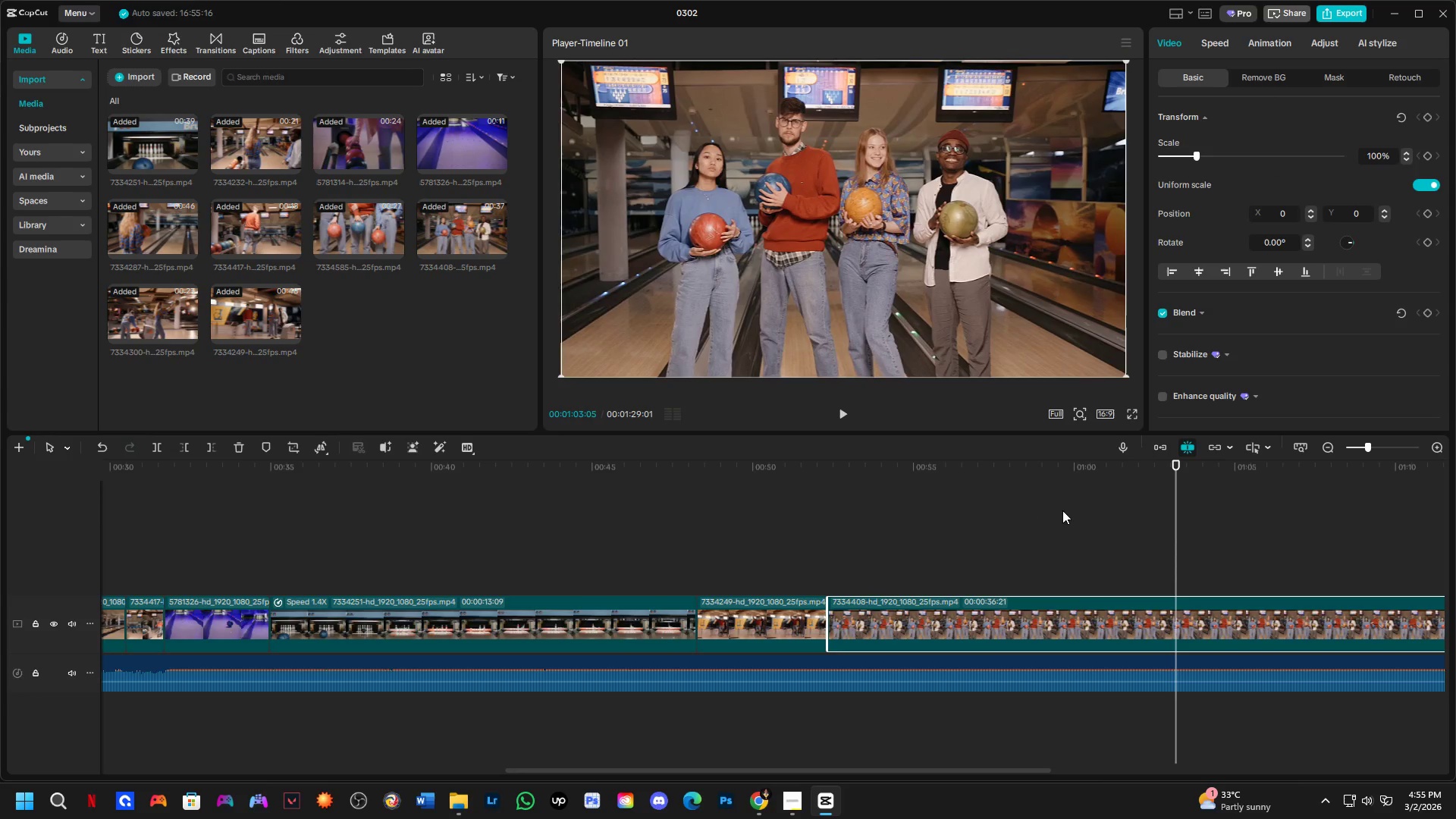 
hold_key(key=ControlLeft, duration=0.97)
scroll: coordinate [962, 528], scroll_direction: down, amount: 10.0
 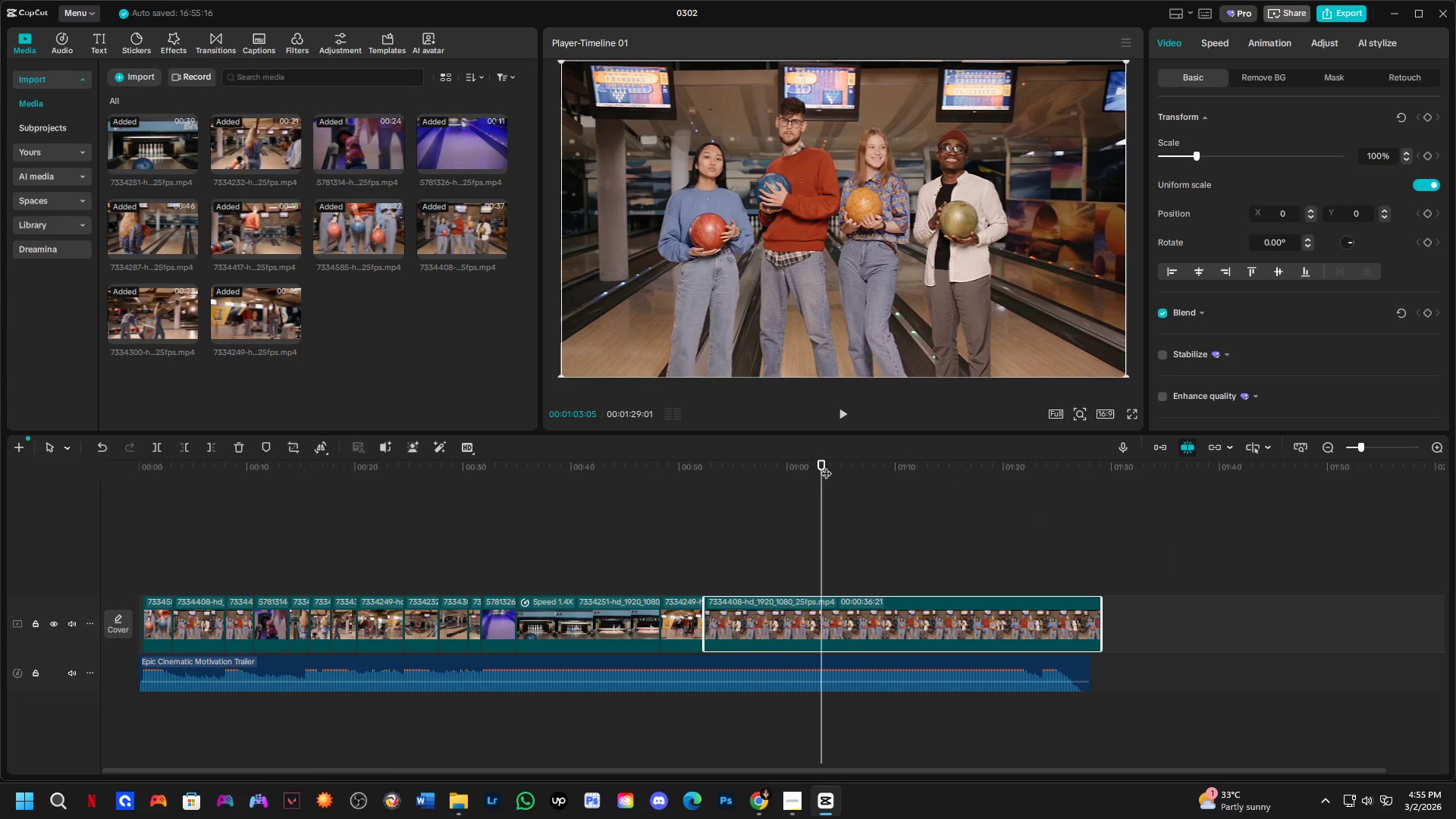 
left_click_drag(start_coordinate=[825, 465], to_coordinate=[1006, 532])
 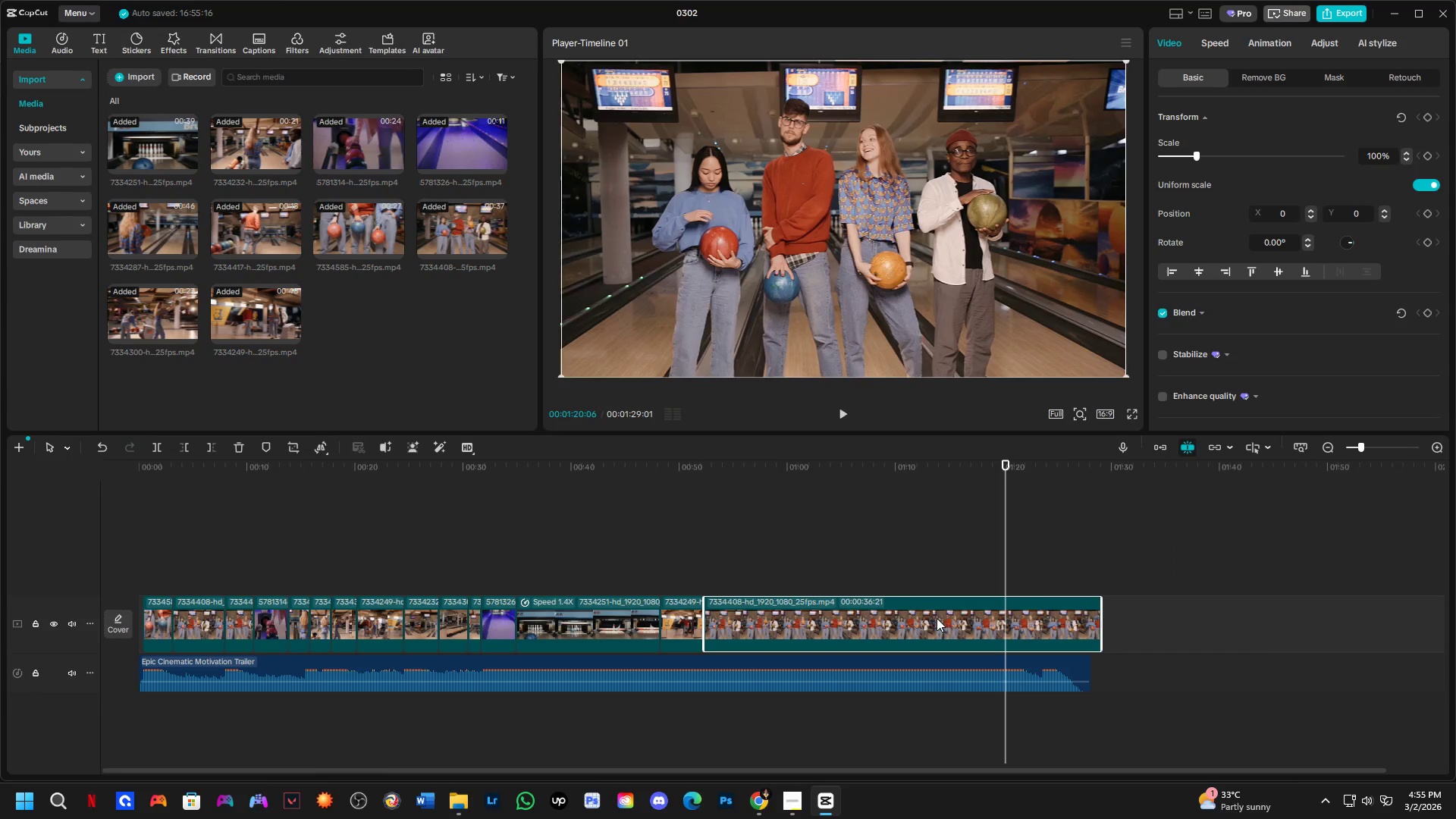 
left_click([934, 618])
 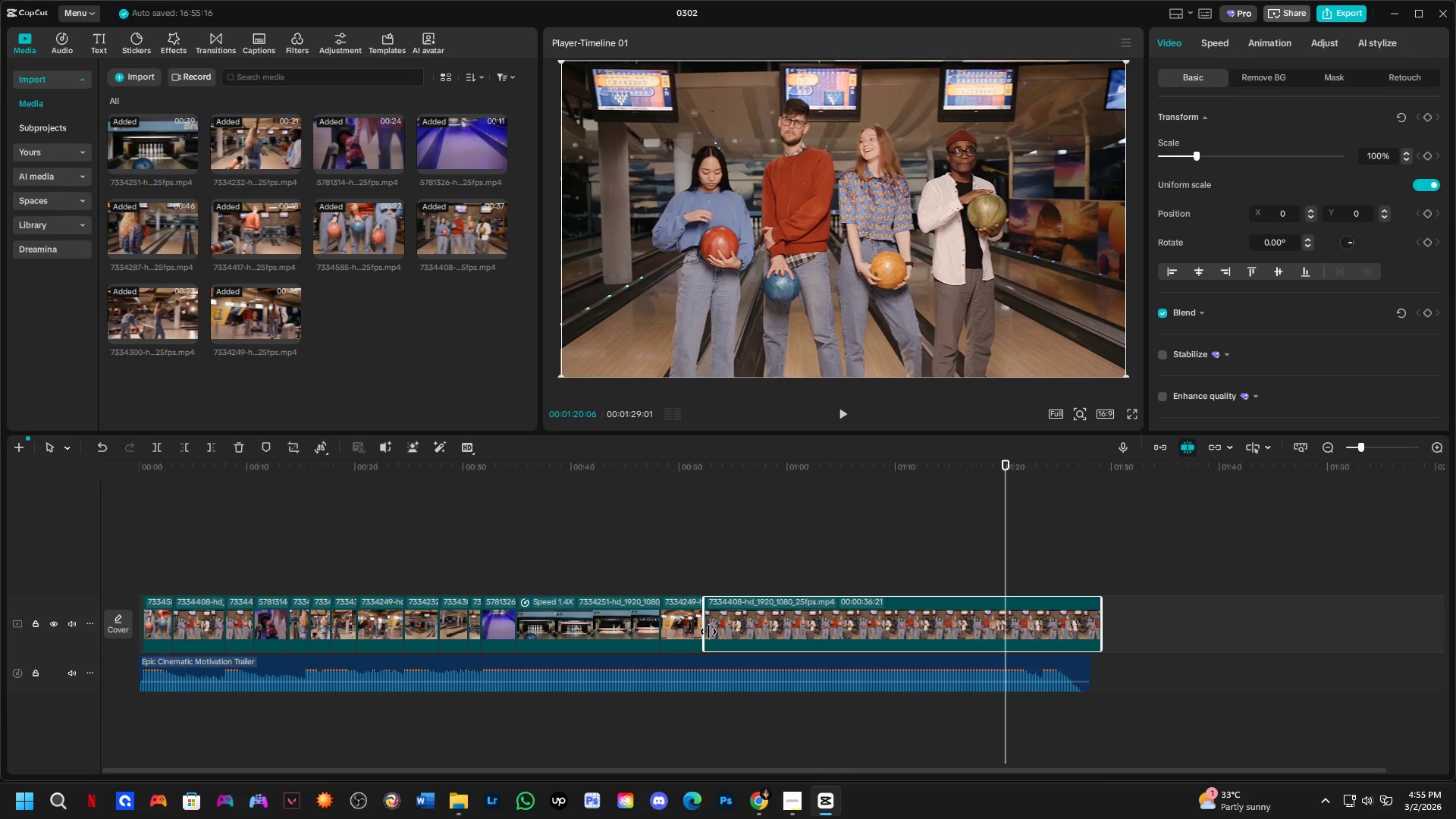 
left_click_drag(start_coordinate=[708, 632], to_coordinate=[1006, 648])
 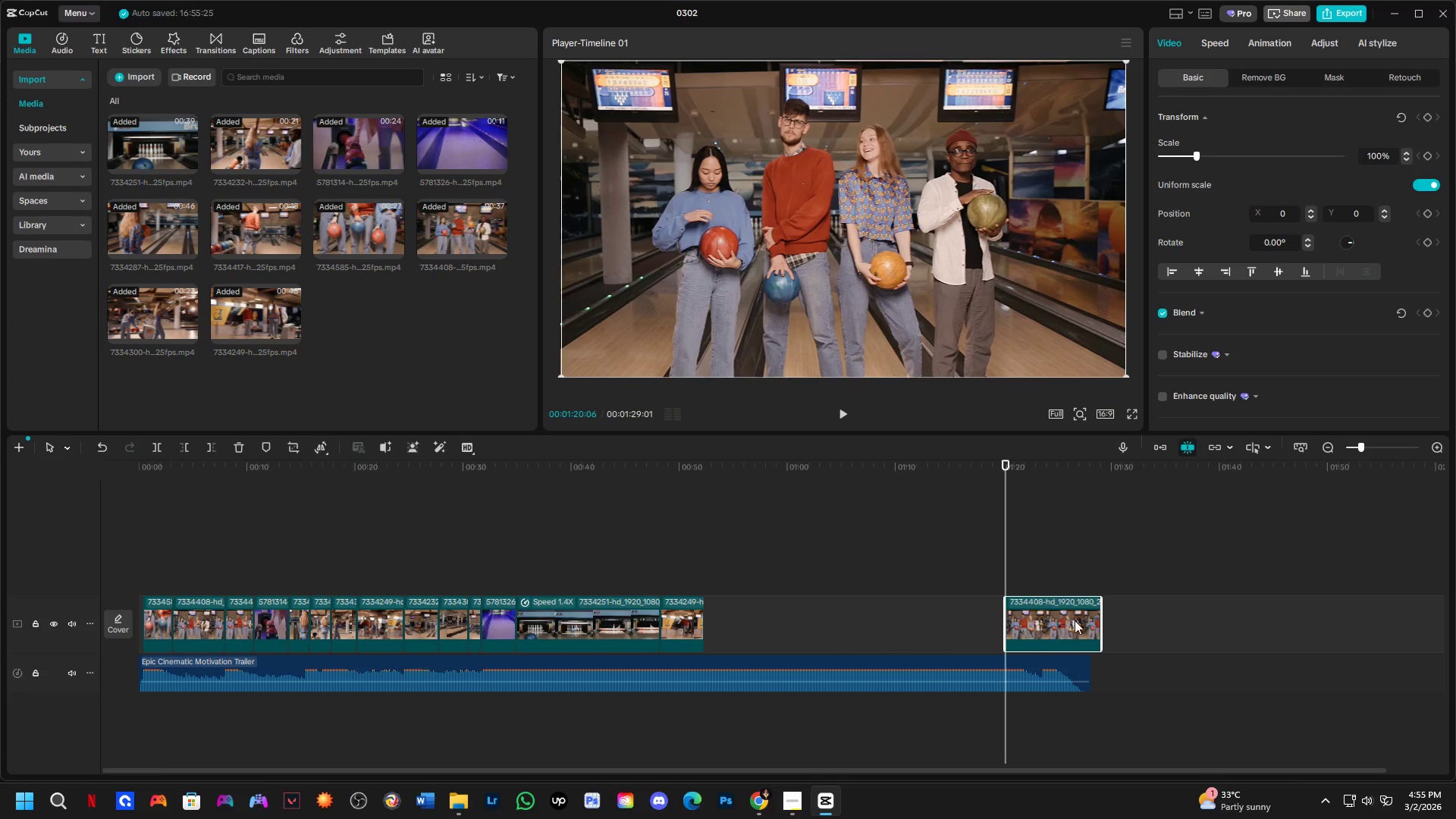 
left_click_drag(start_coordinate=[1068, 623], to_coordinate=[769, 623])
 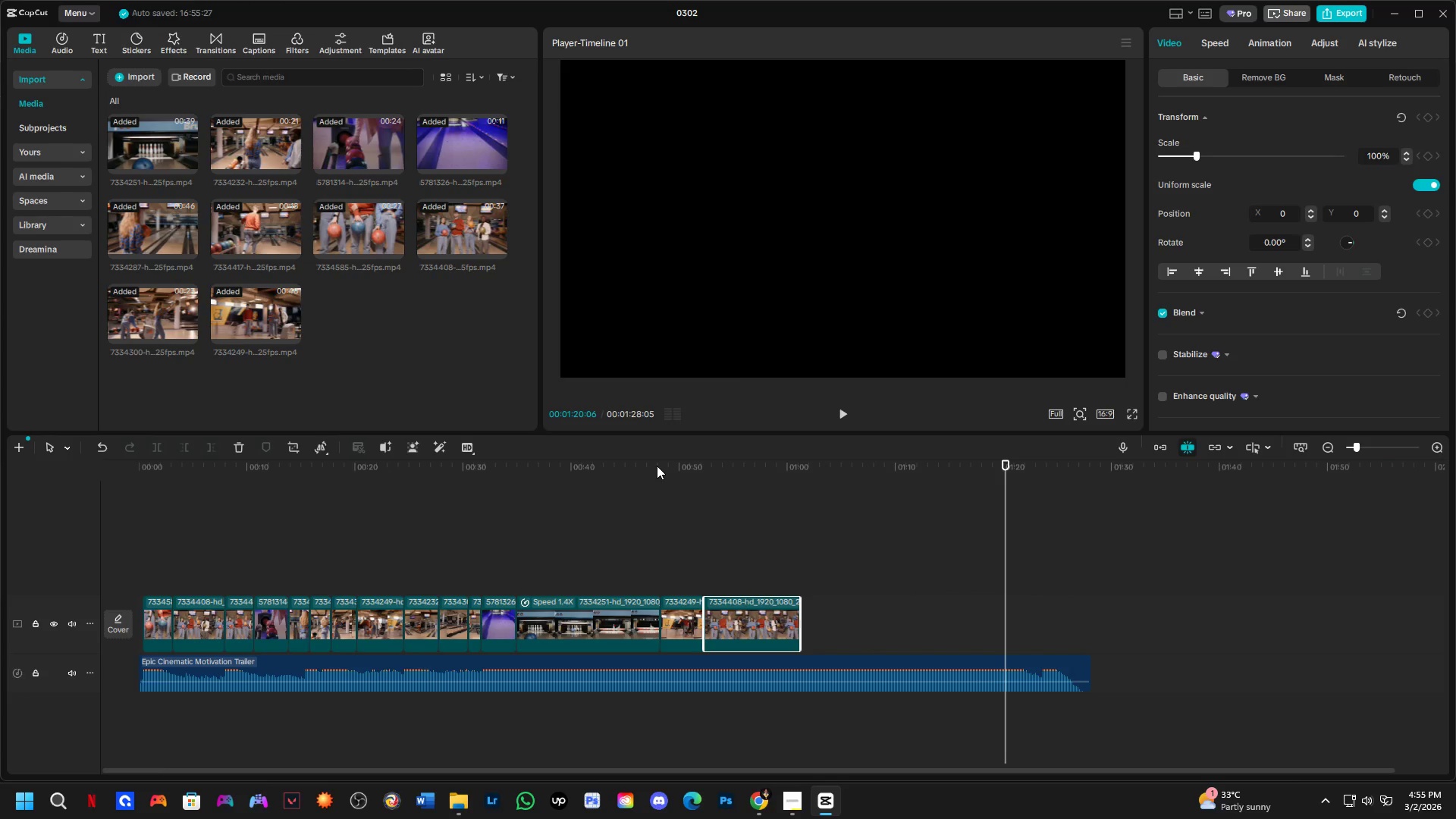 
left_click([654, 478])
 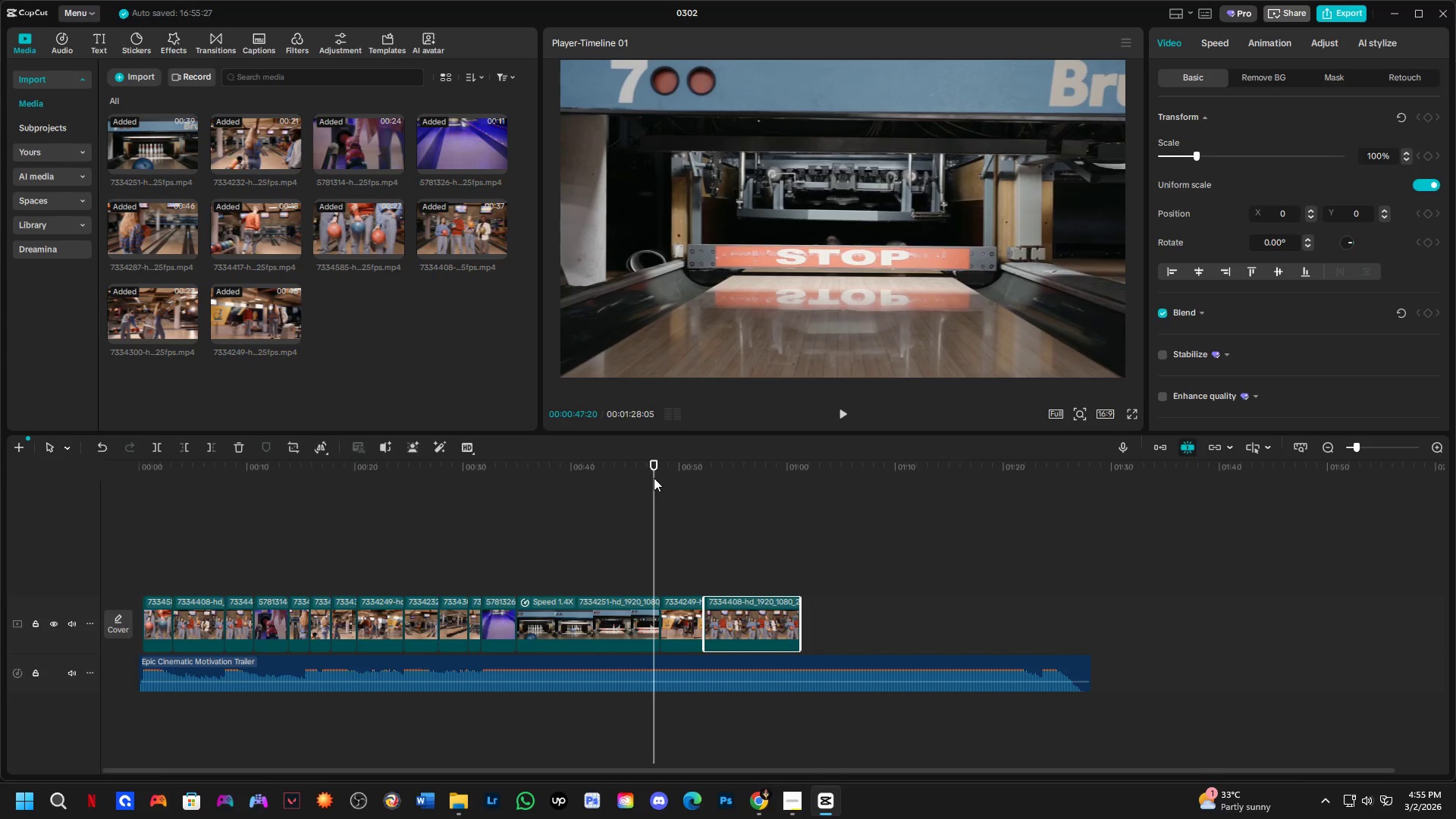 
key(Space)
 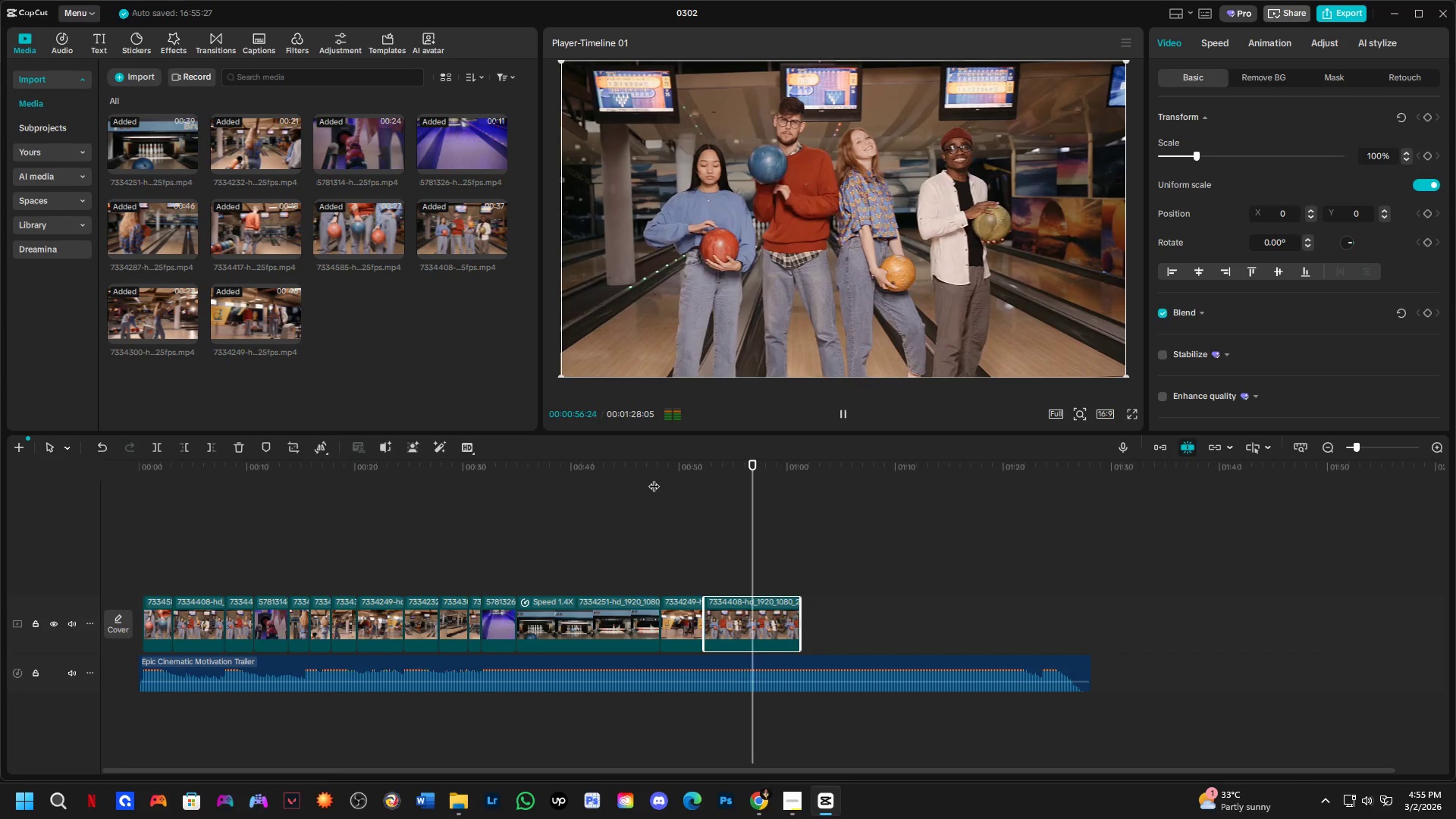 
wait(14.19)
 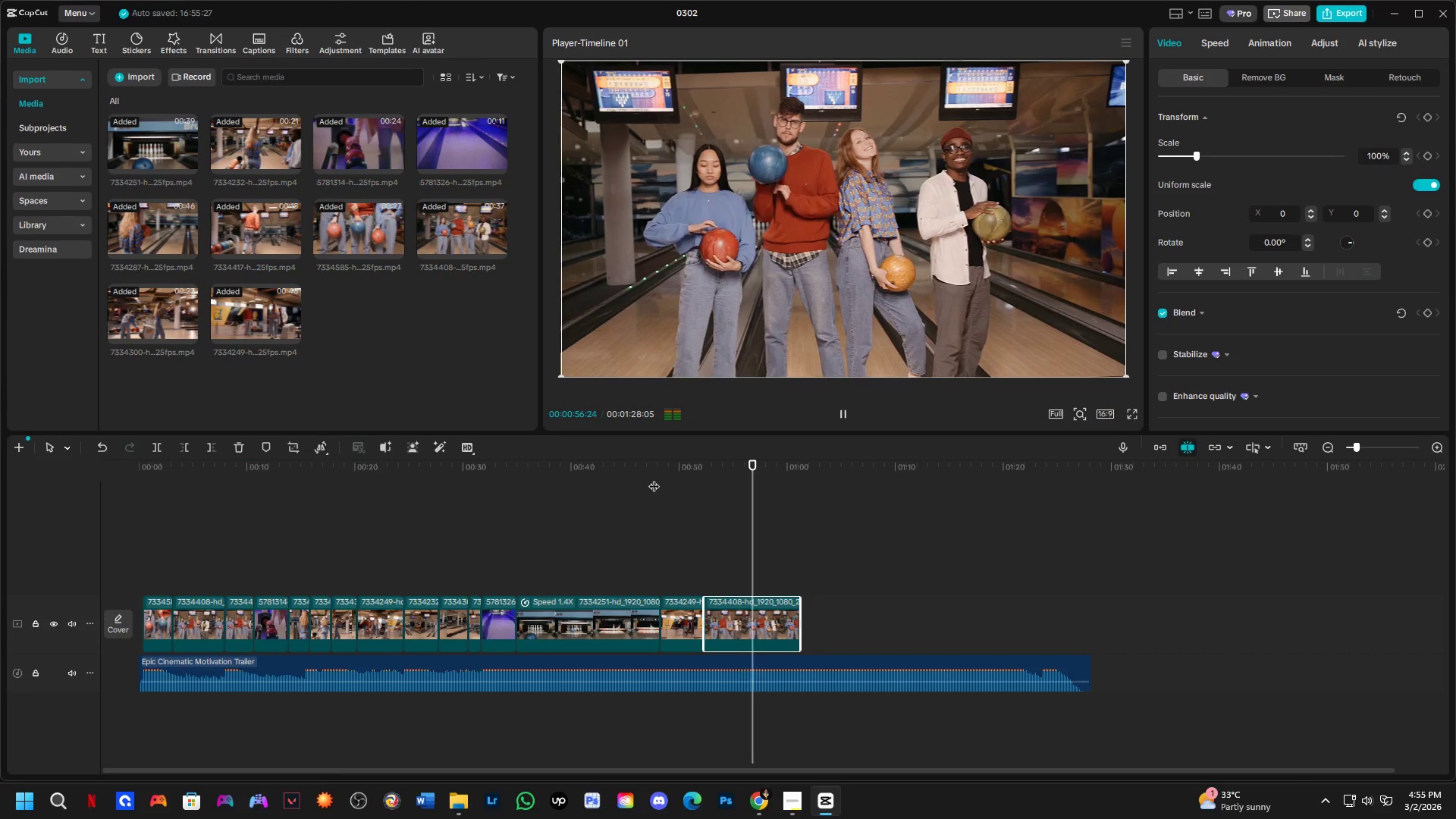 
hold_key(key=ControlLeft, duration=0.81)
scroll: coordinate [784, 562], scroll_direction: up, amount: 7.0
 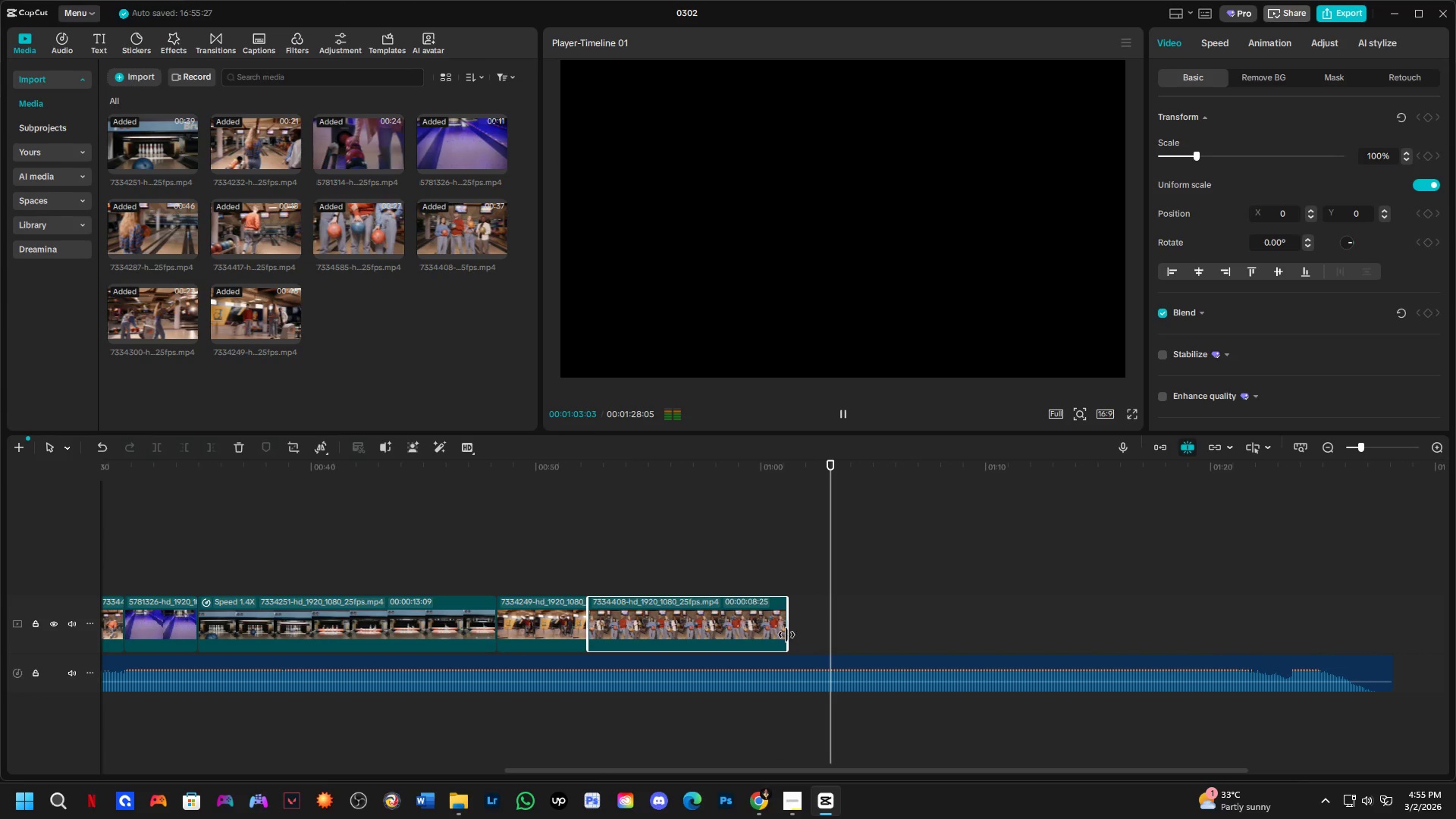 
left_click_drag(start_coordinate=[786, 635], to_coordinate=[723, 648])
 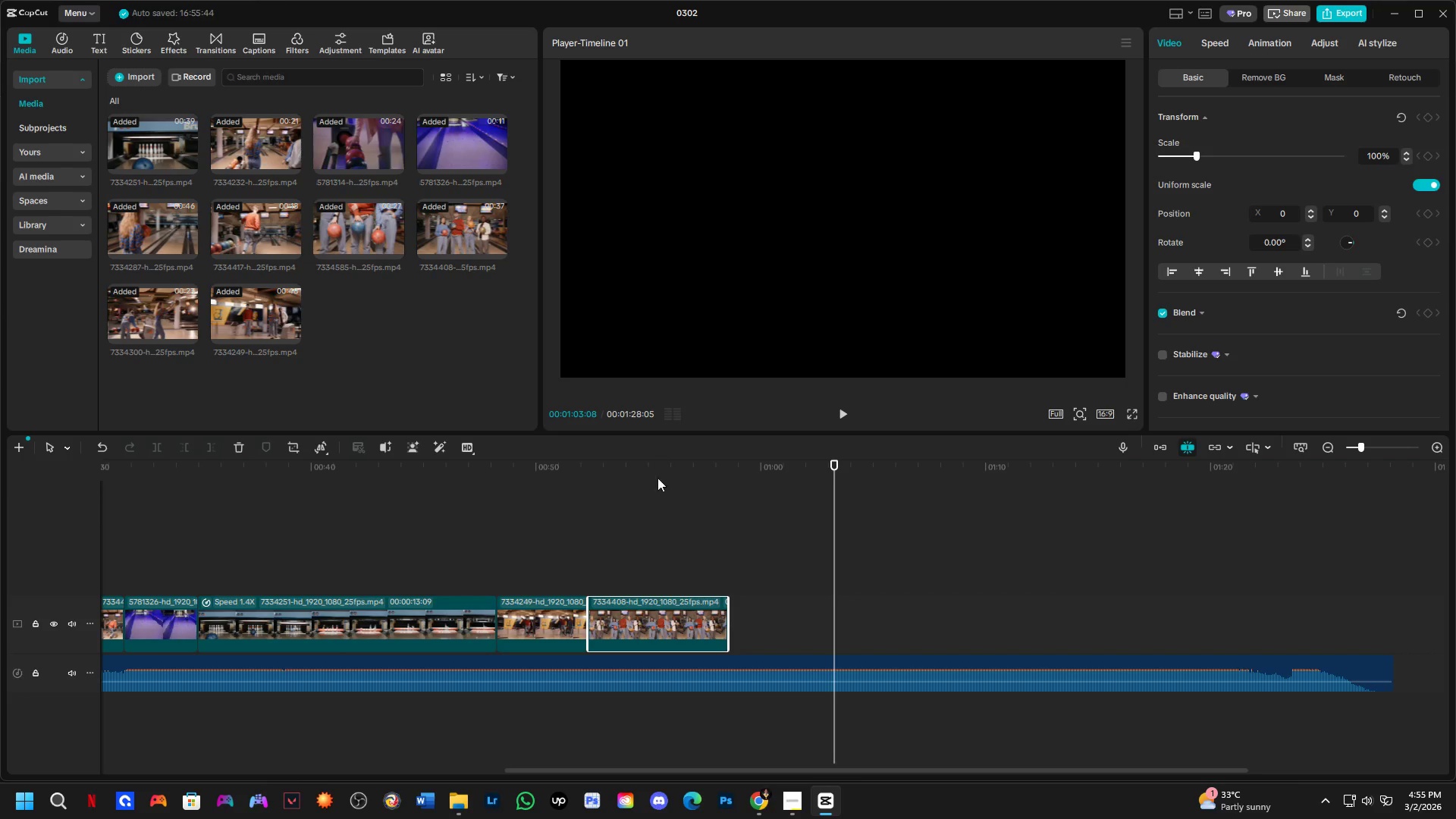 
double_click([657, 485])
 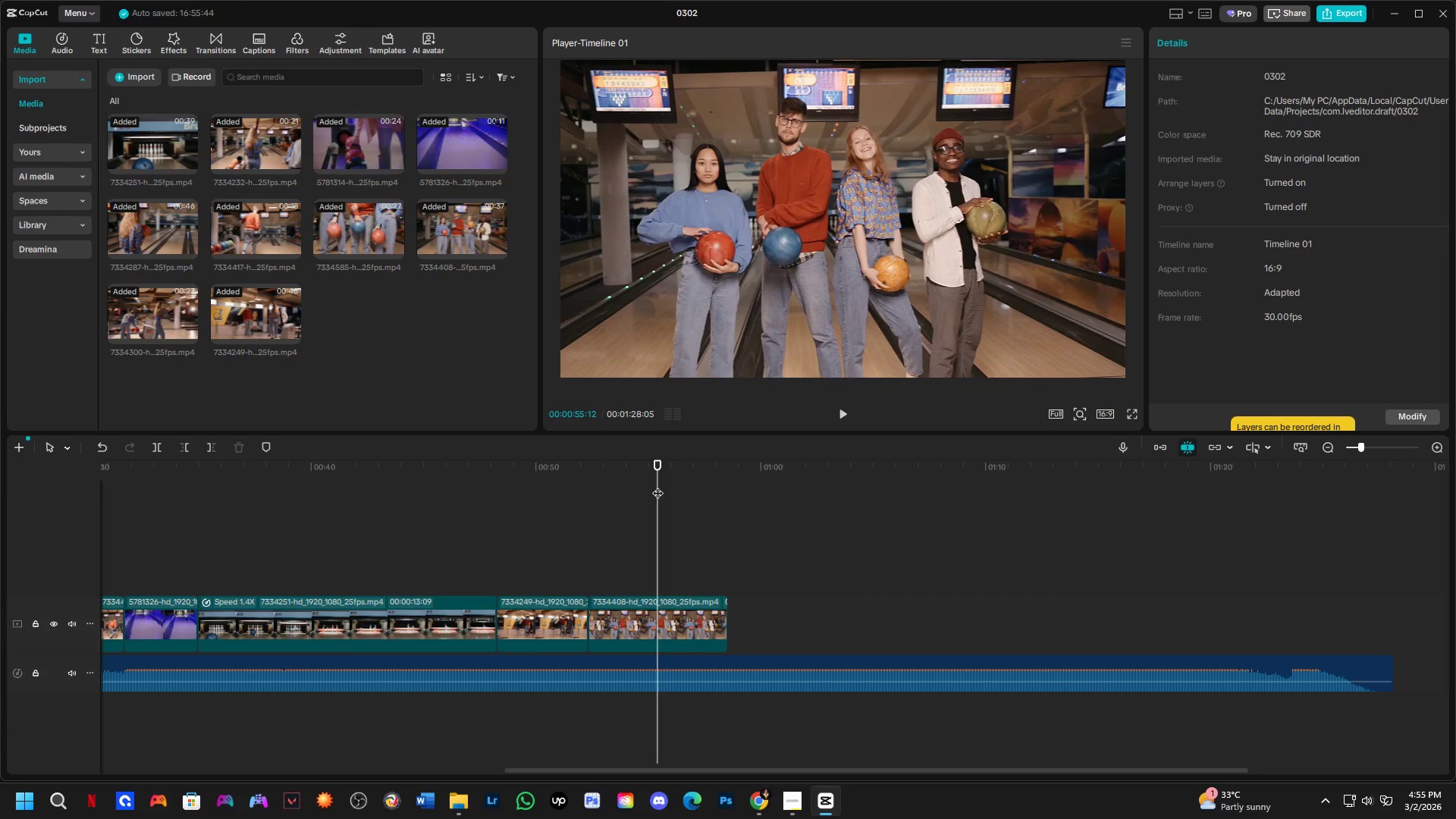 
key(Space)
 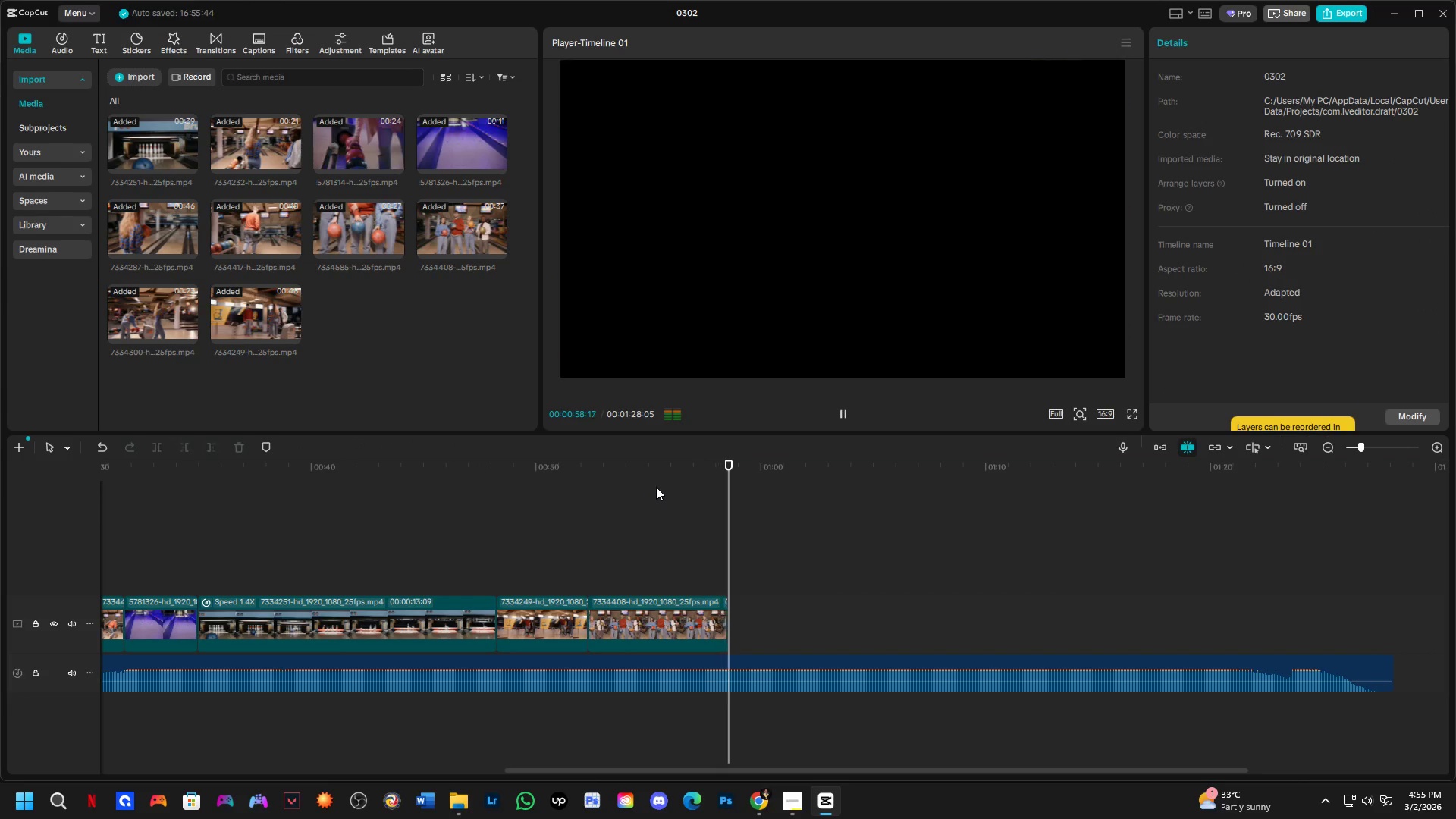 
key(Space)
 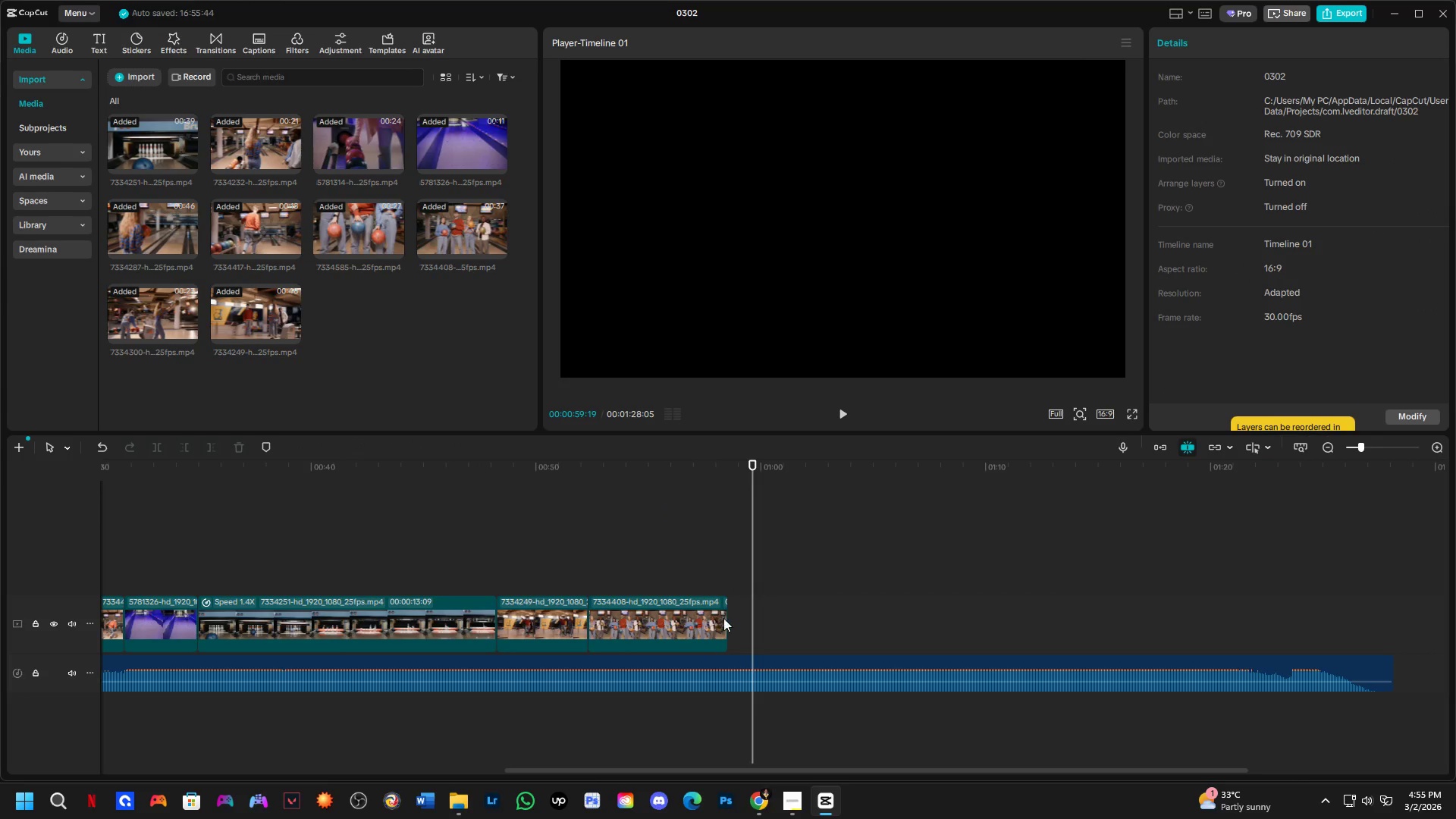 
left_click_drag(start_coordinate=[724, 621], to_coordinate=[730, 634])
 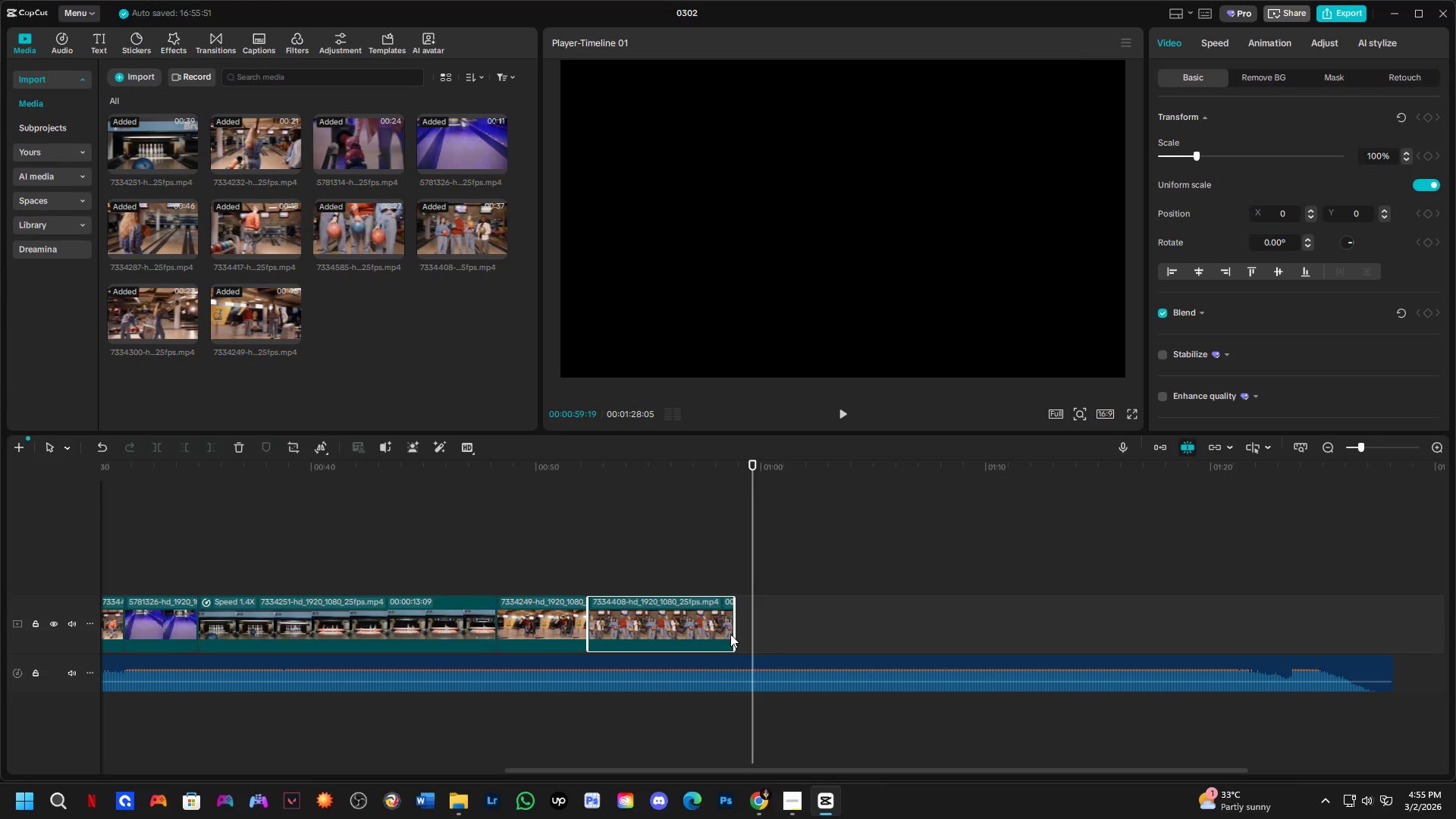 
left_click_drag(start_coordinate=[730, 635], to_coordinate=[745, 676])
 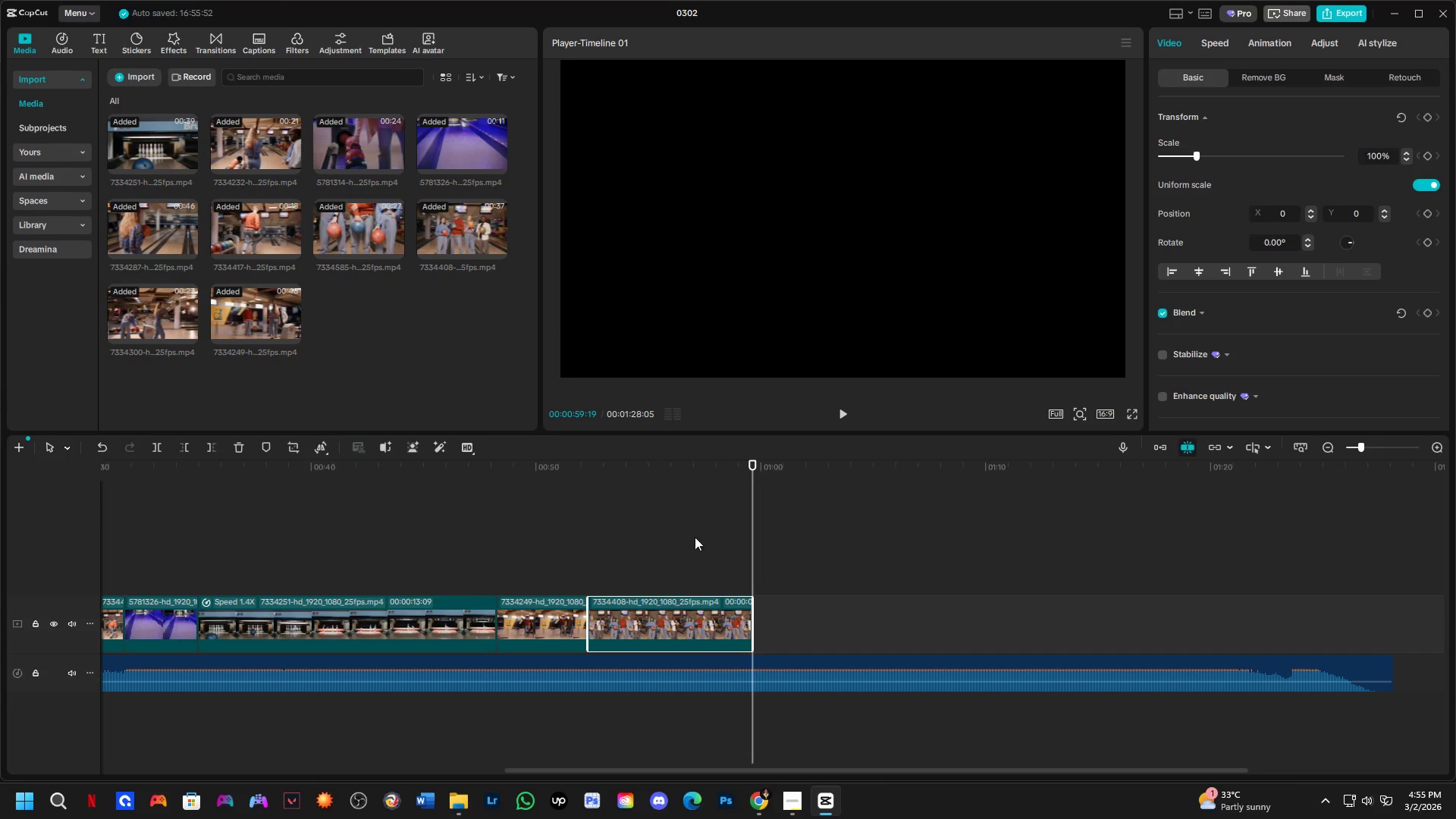 
left_click([668, 492])
 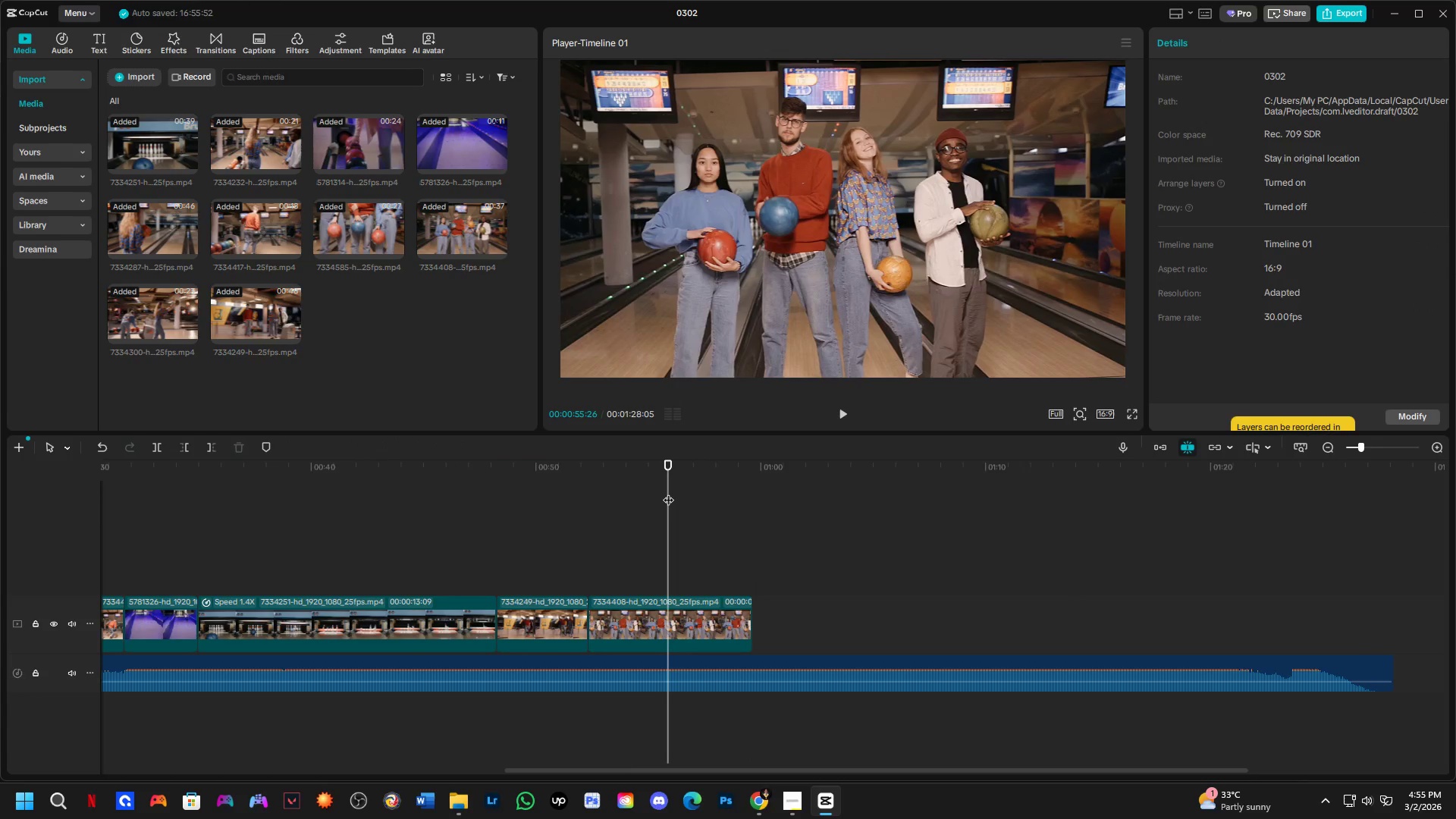 
key(Alt+Tab)
 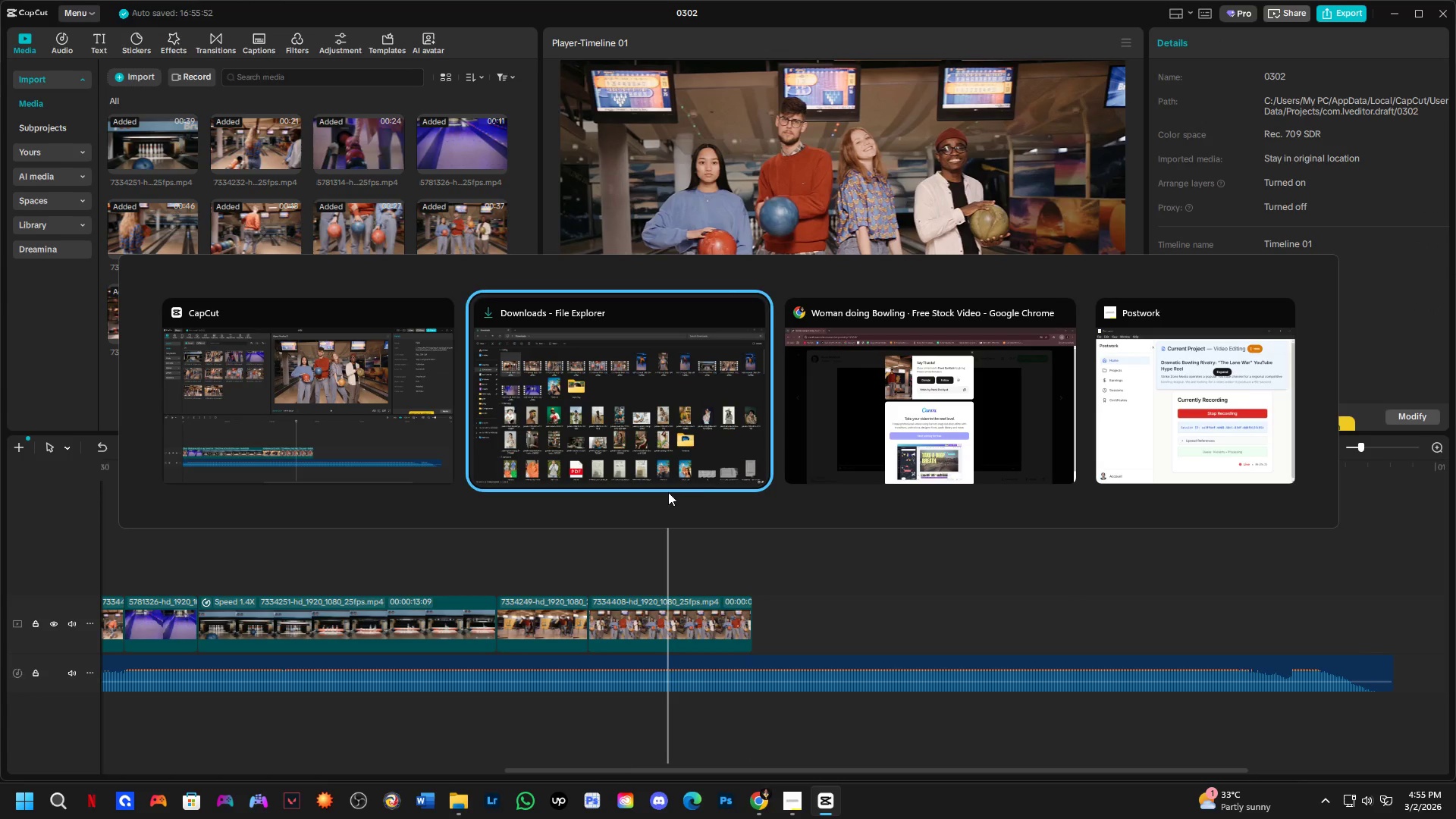 
key(Alt+Tab)
 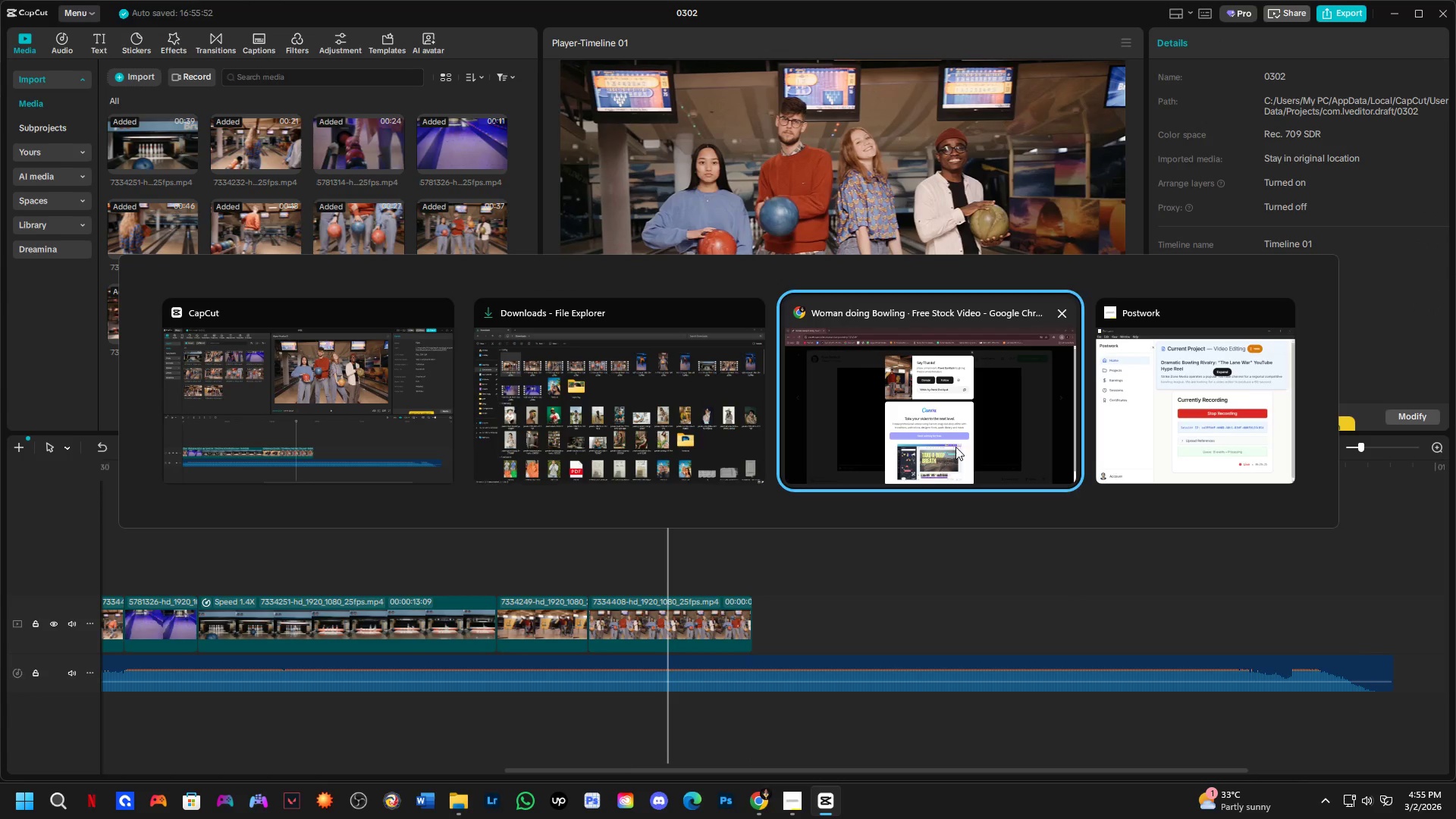 
key(Alt+Tab)